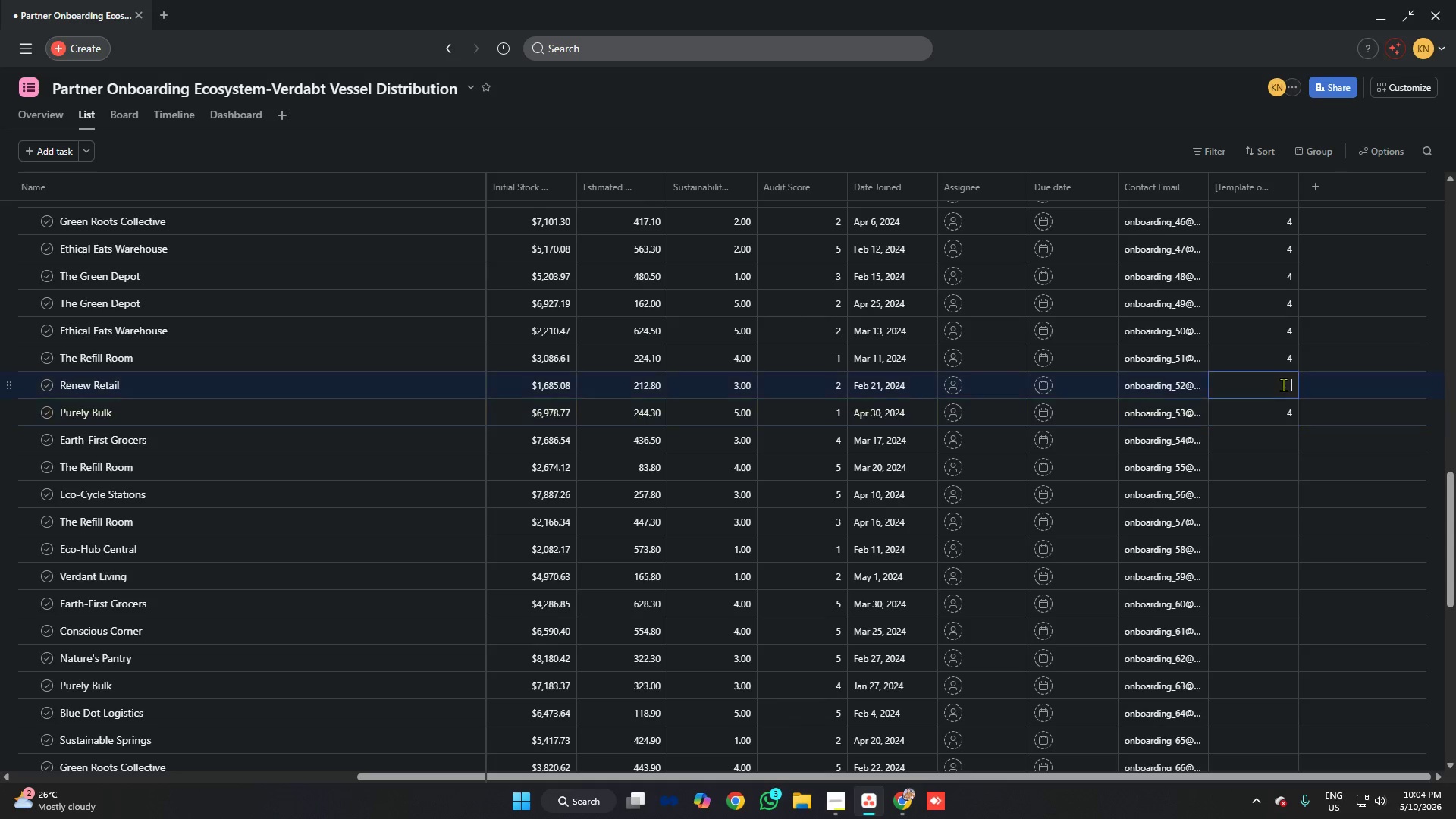 
key(4)
 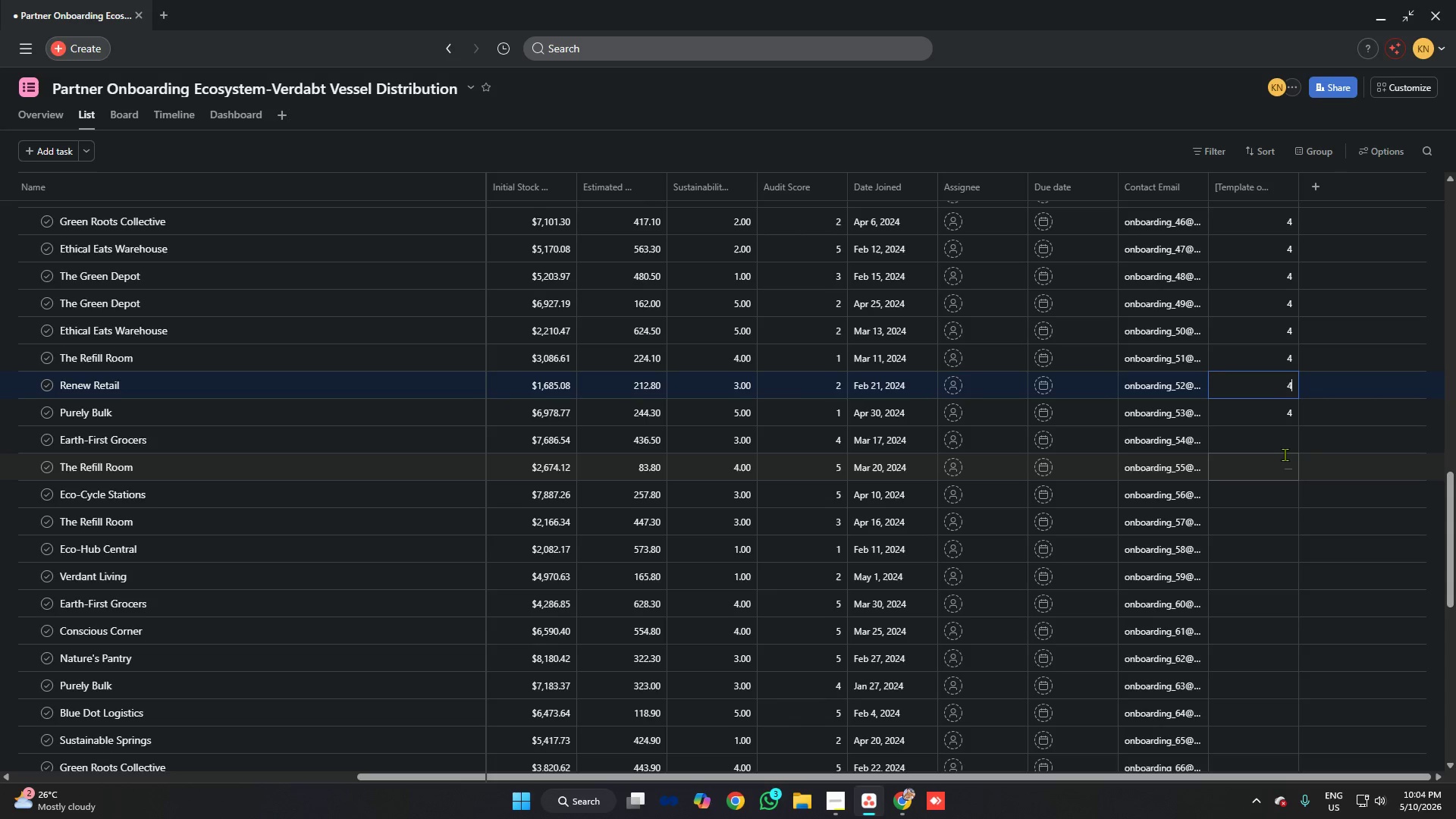 
left_click([1285, 454])
 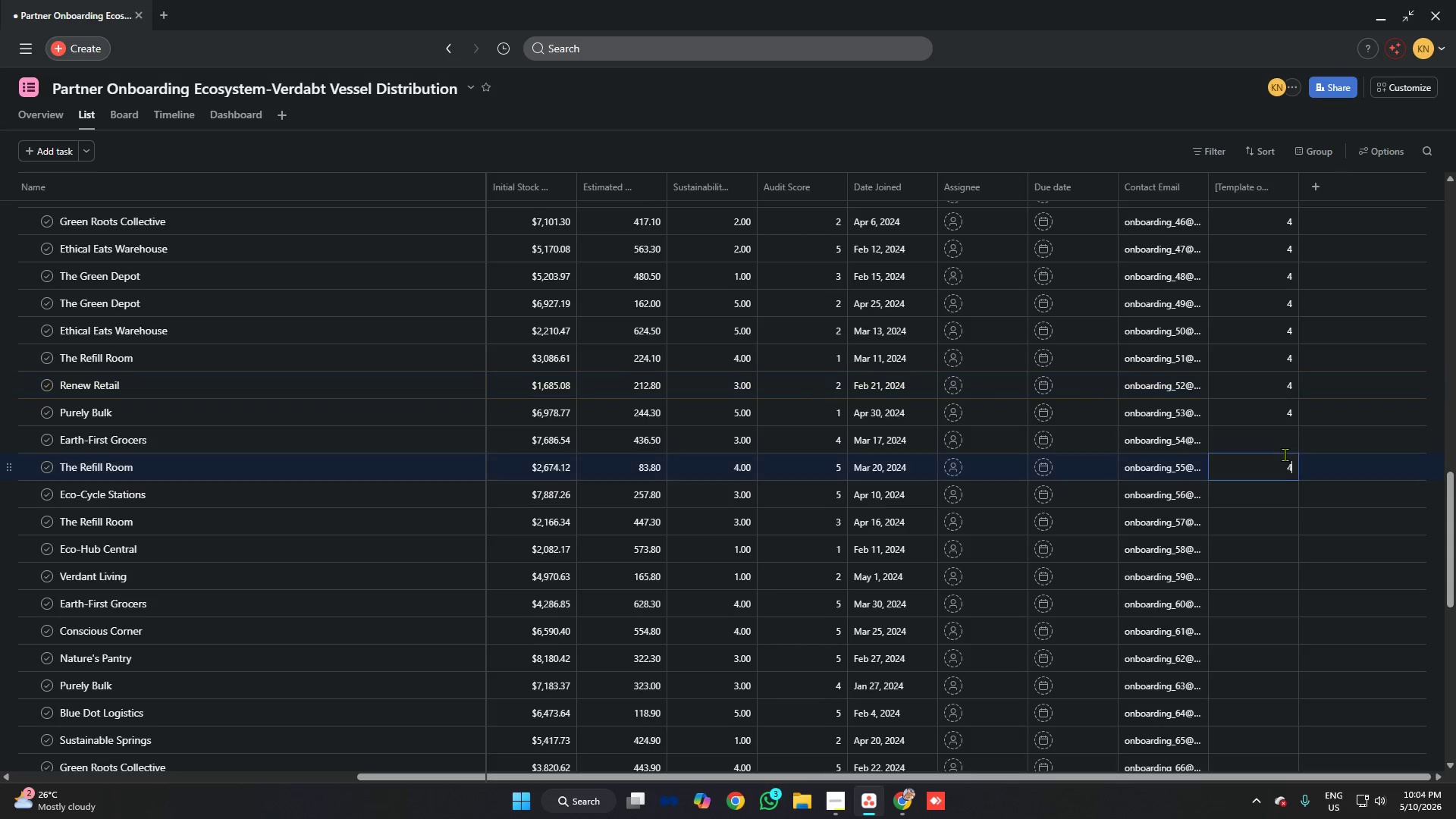 
key(4)
 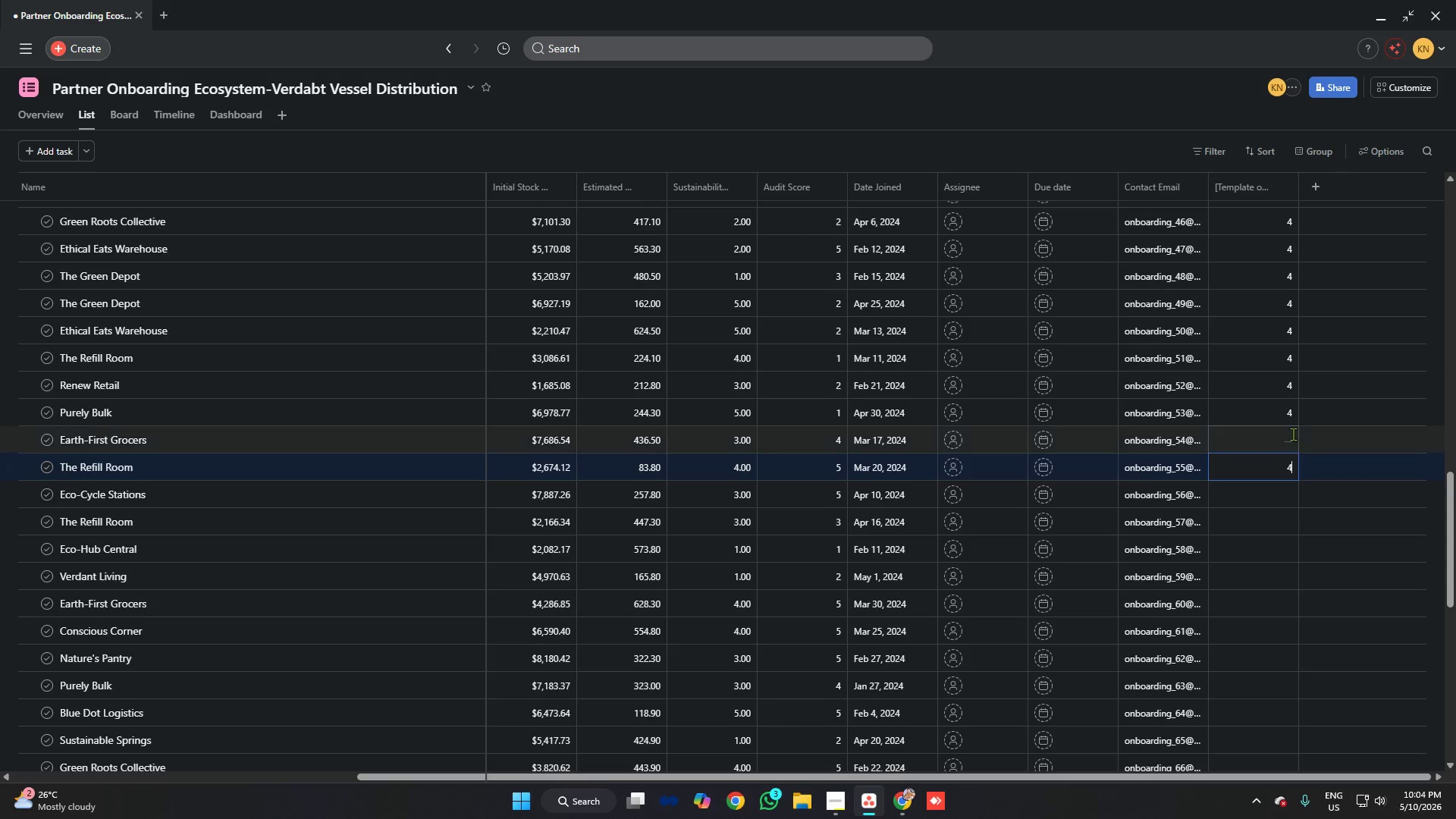 
left_click([1293, 434])
 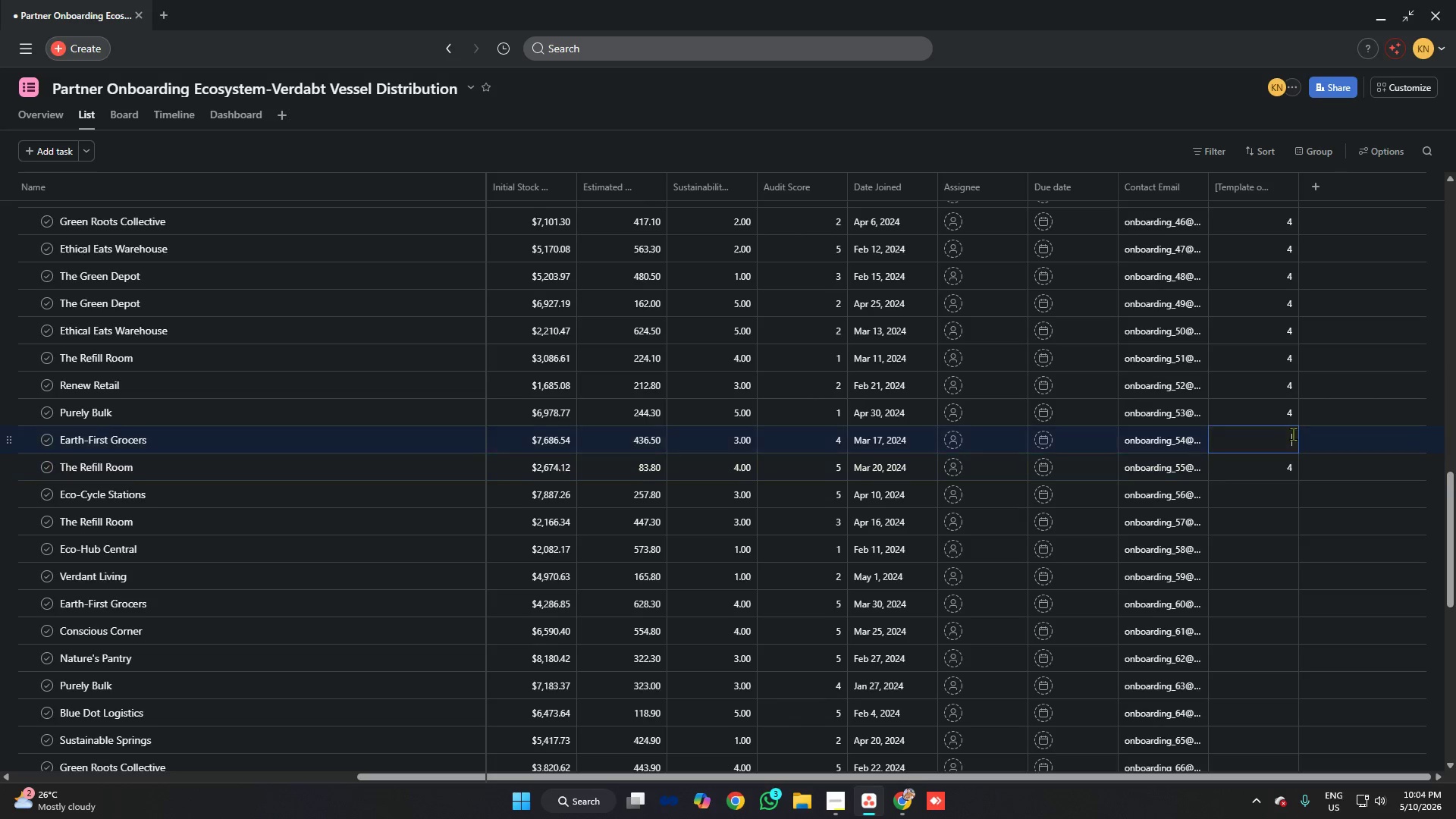 
key(4)
 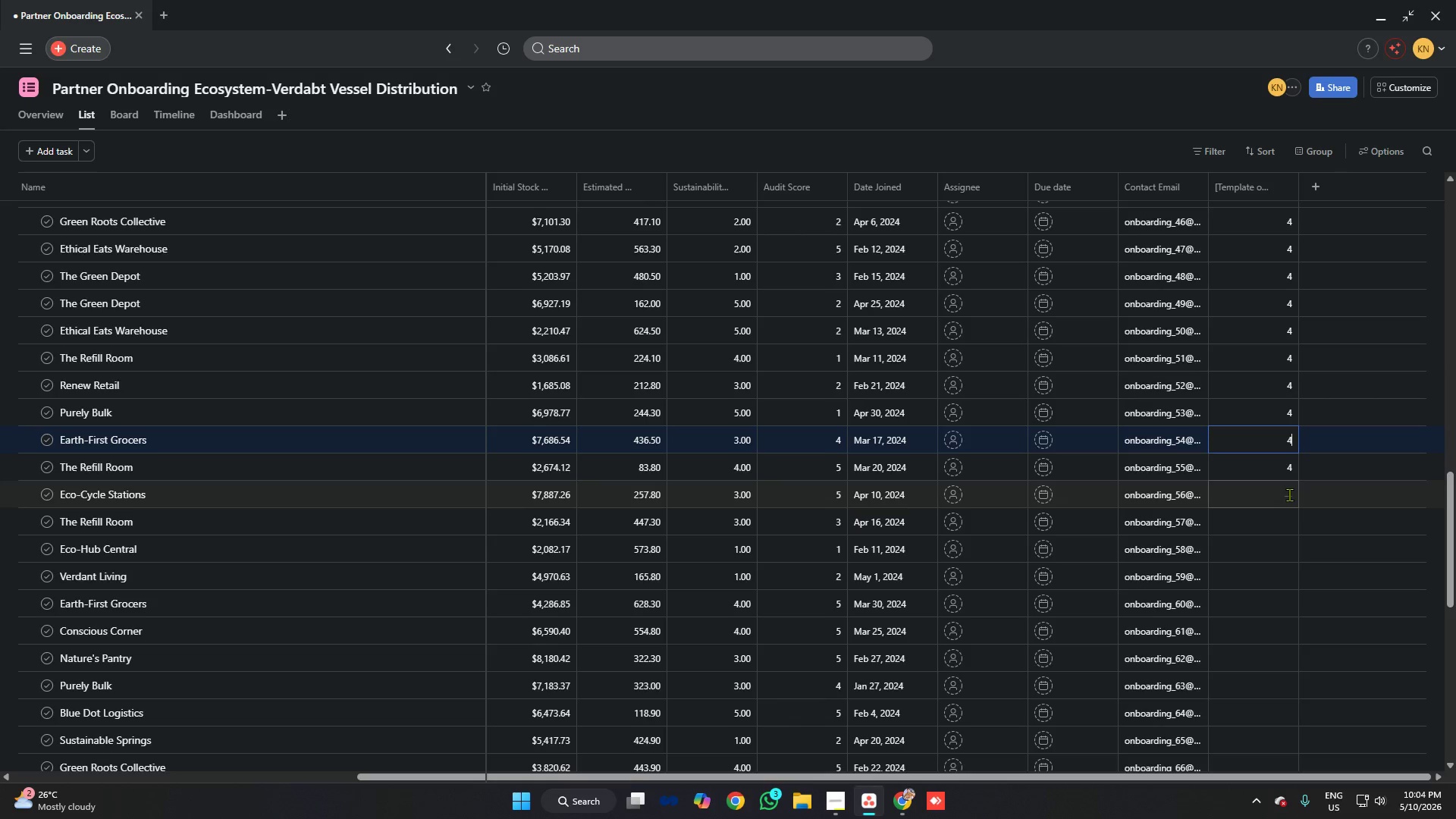 
left_click([1289, 494])
 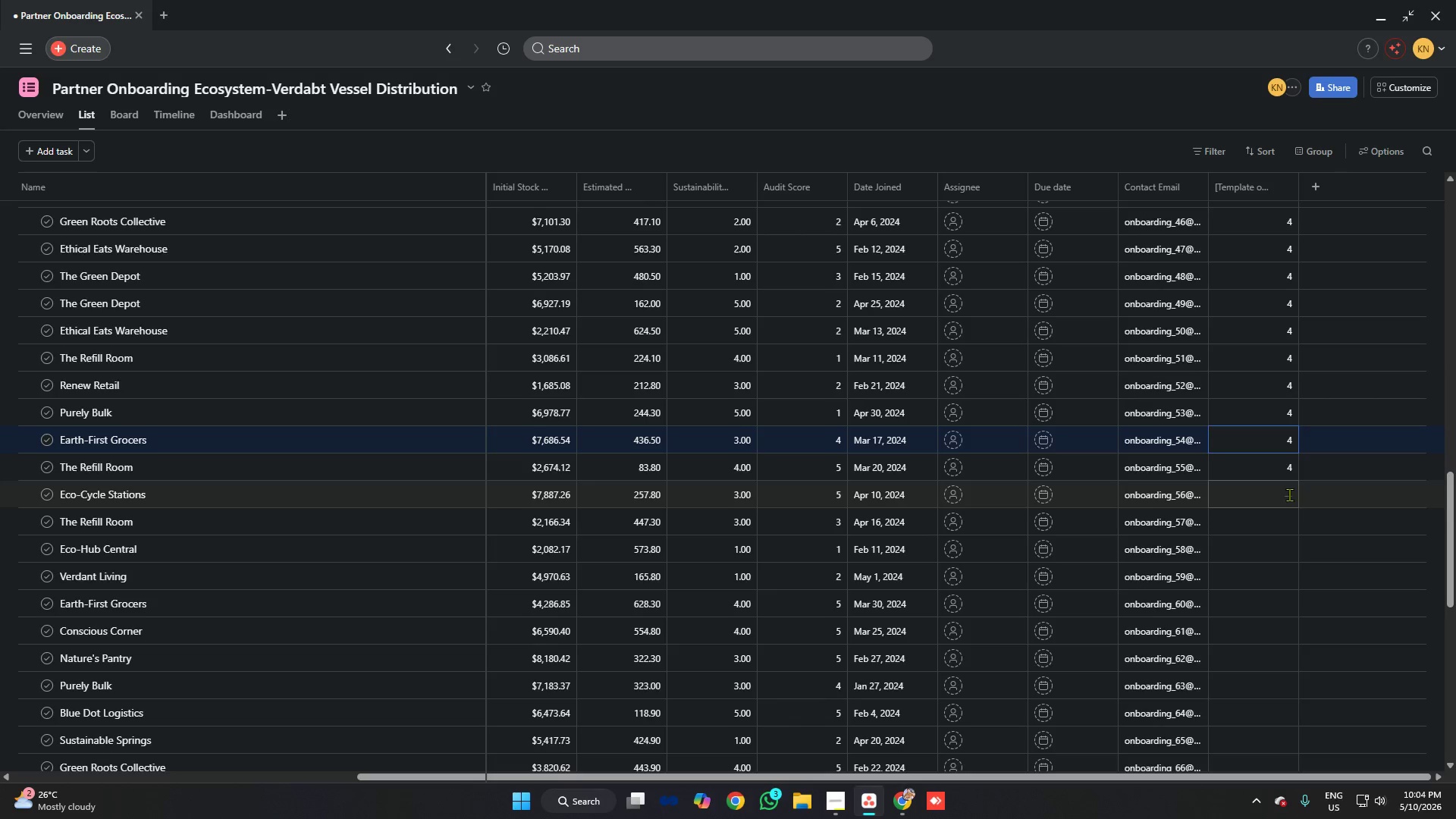 
key(4)
 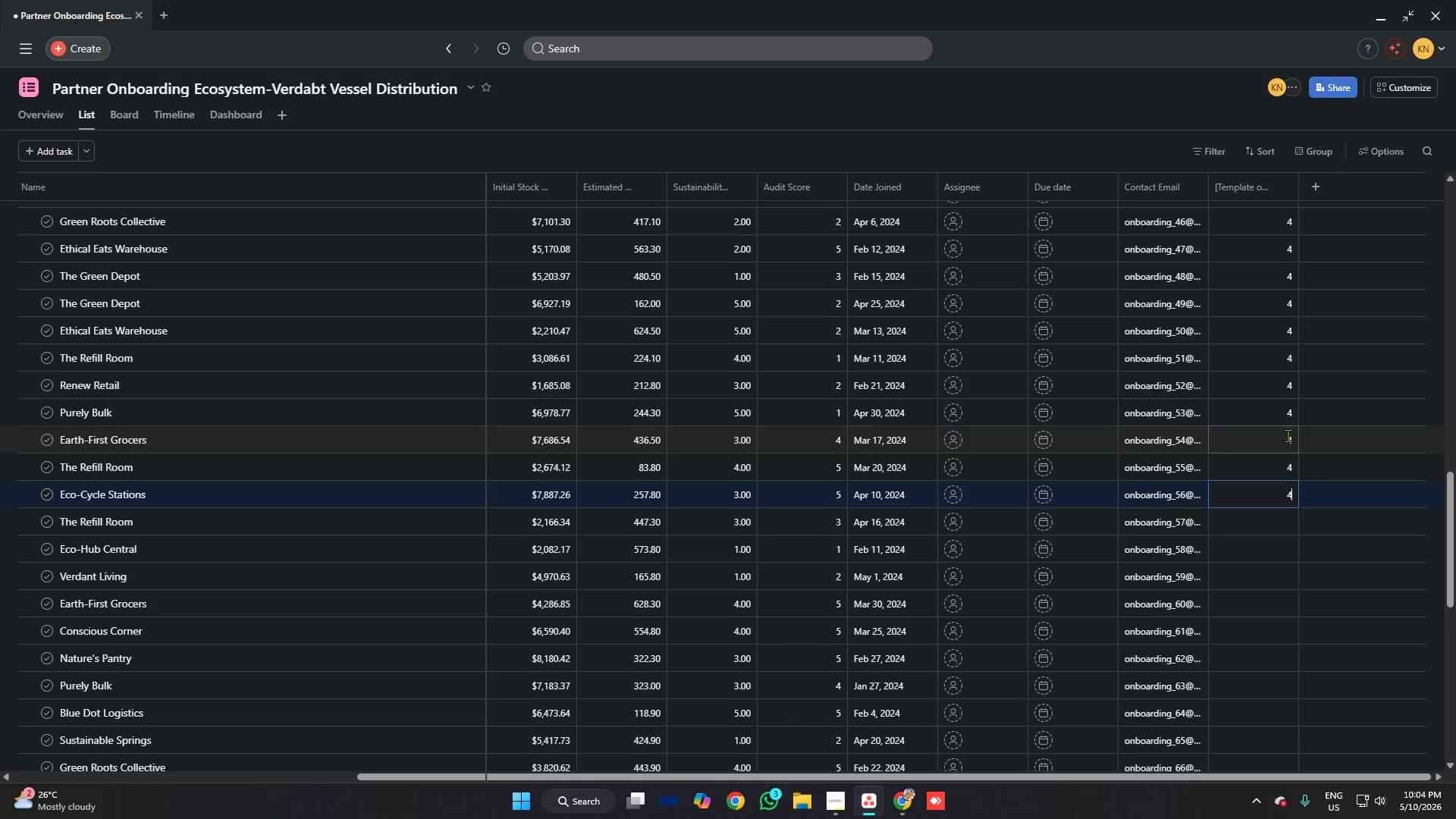 
scroll: coordinate [1295, 378], scroll_direction: down, amount: 4.0
 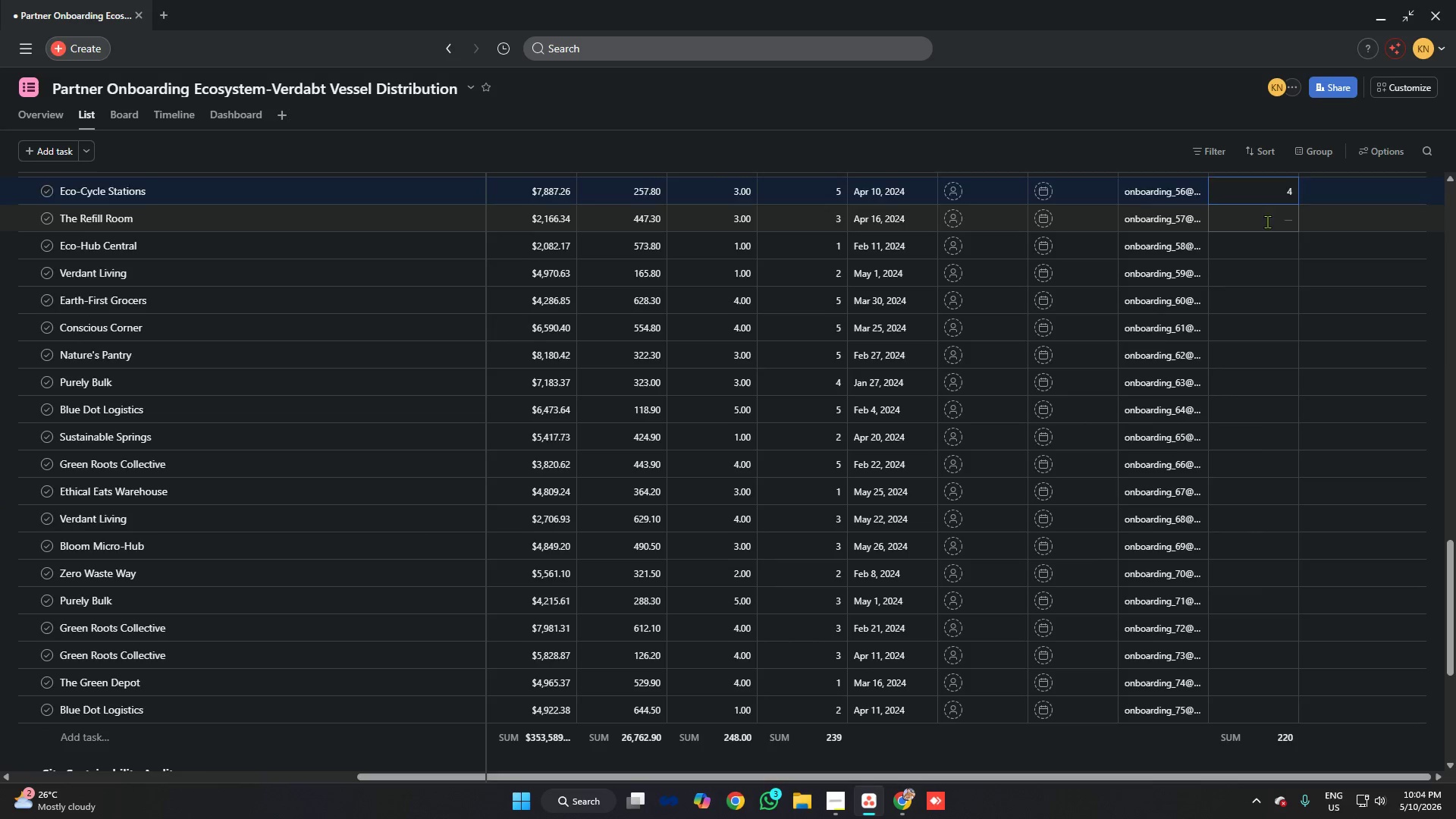 
key(4)
 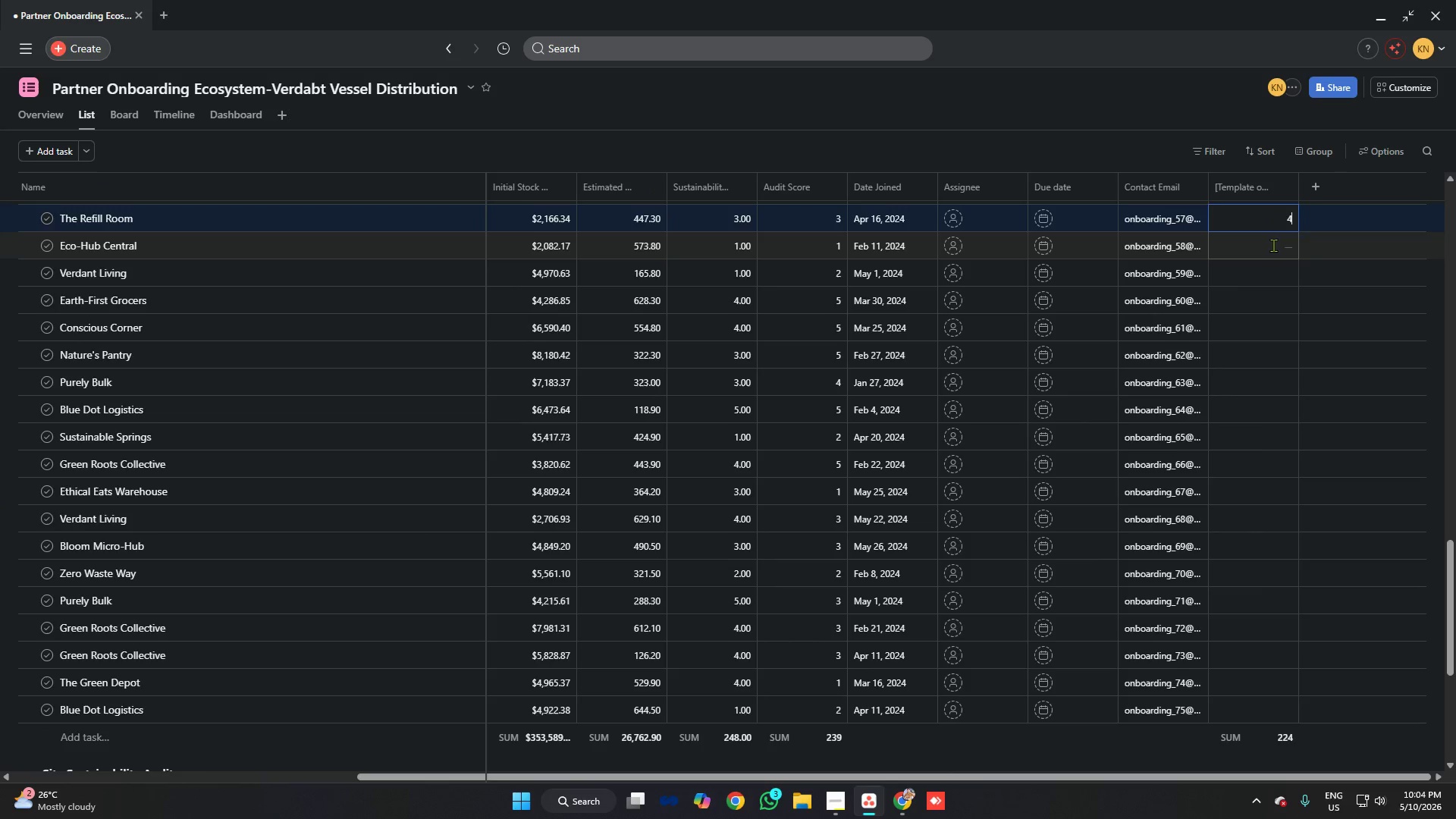 
left_click([1273, 245])
 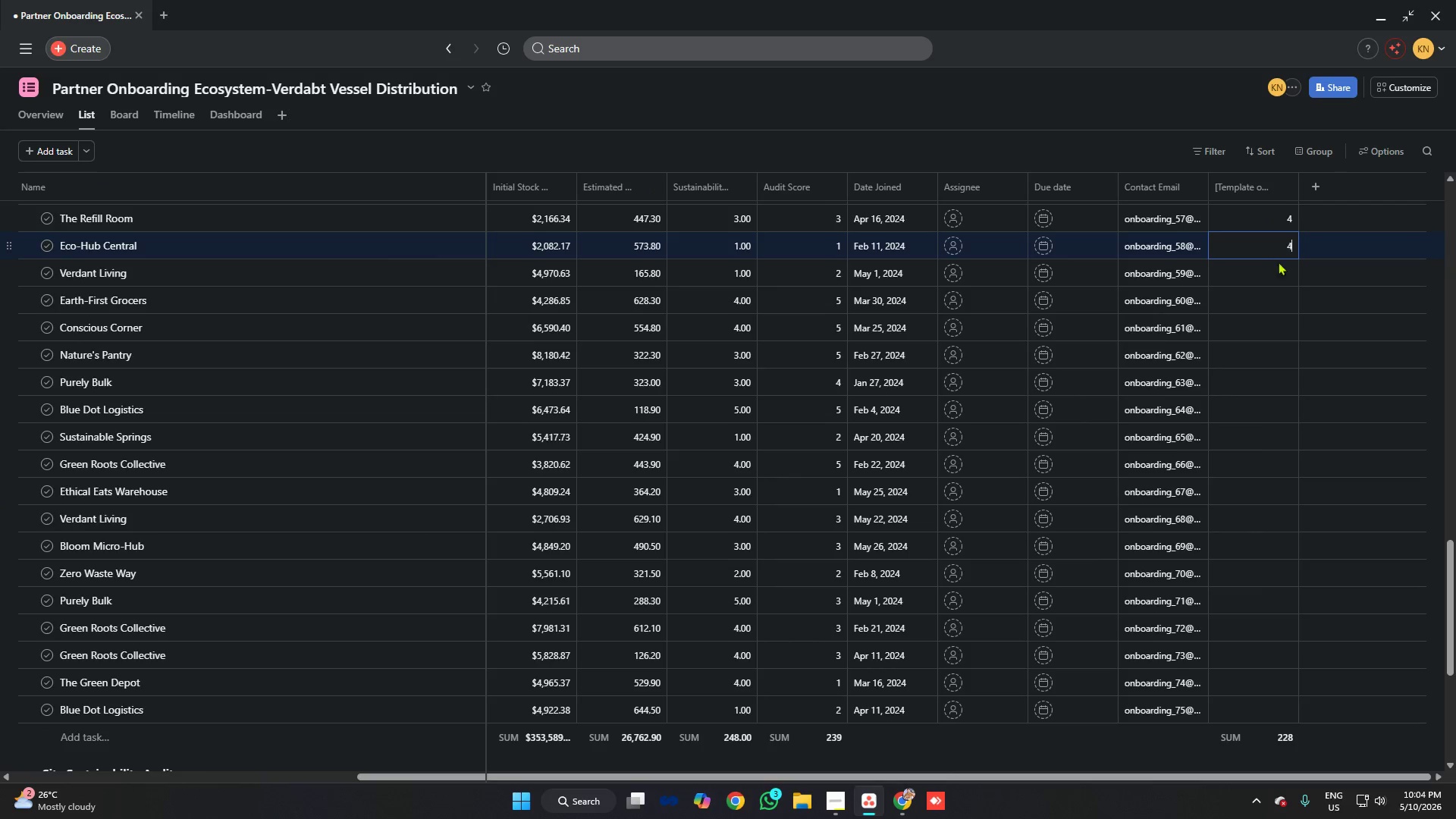 
key(4)
 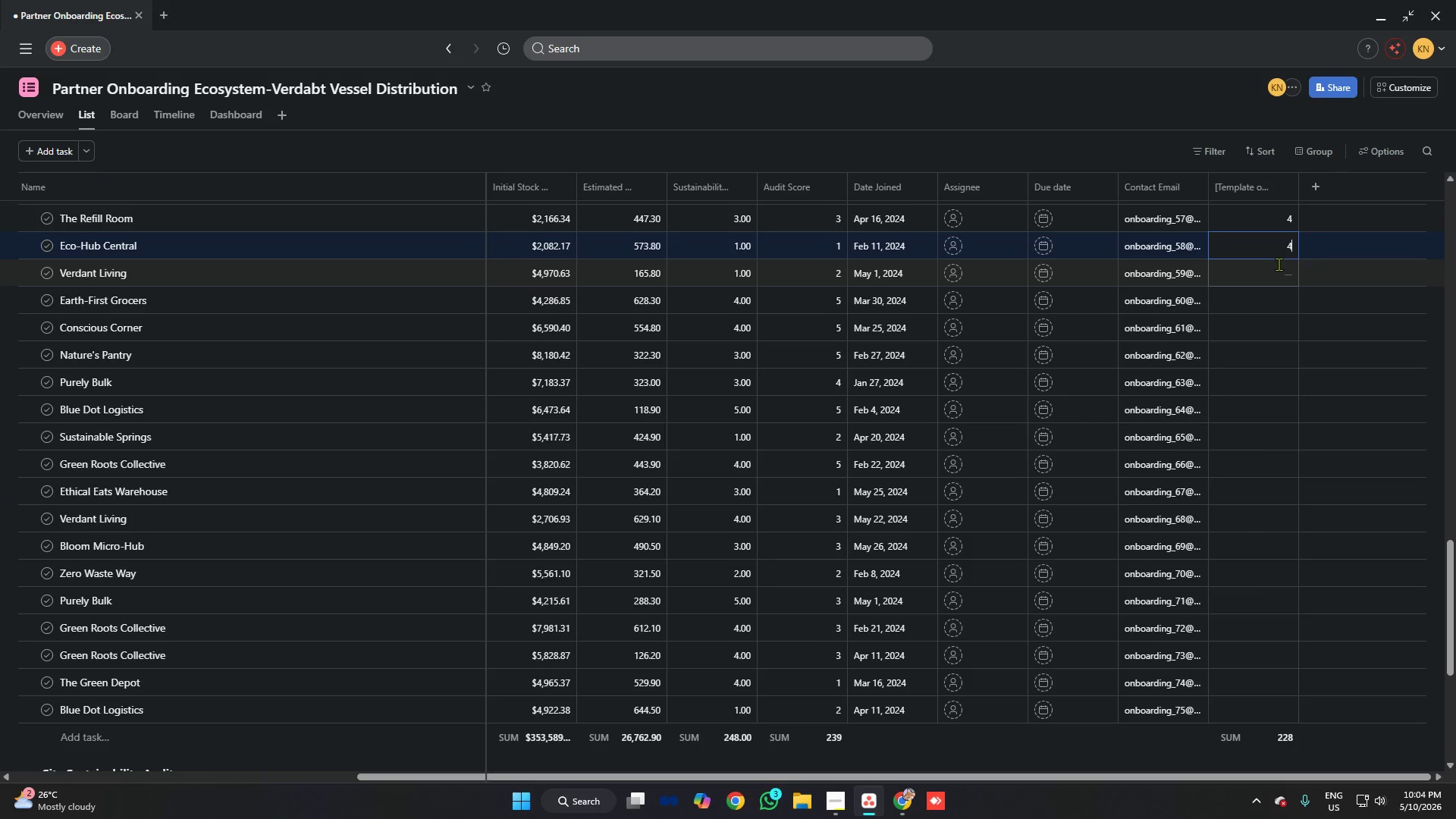 
left_click([1279, 264])
 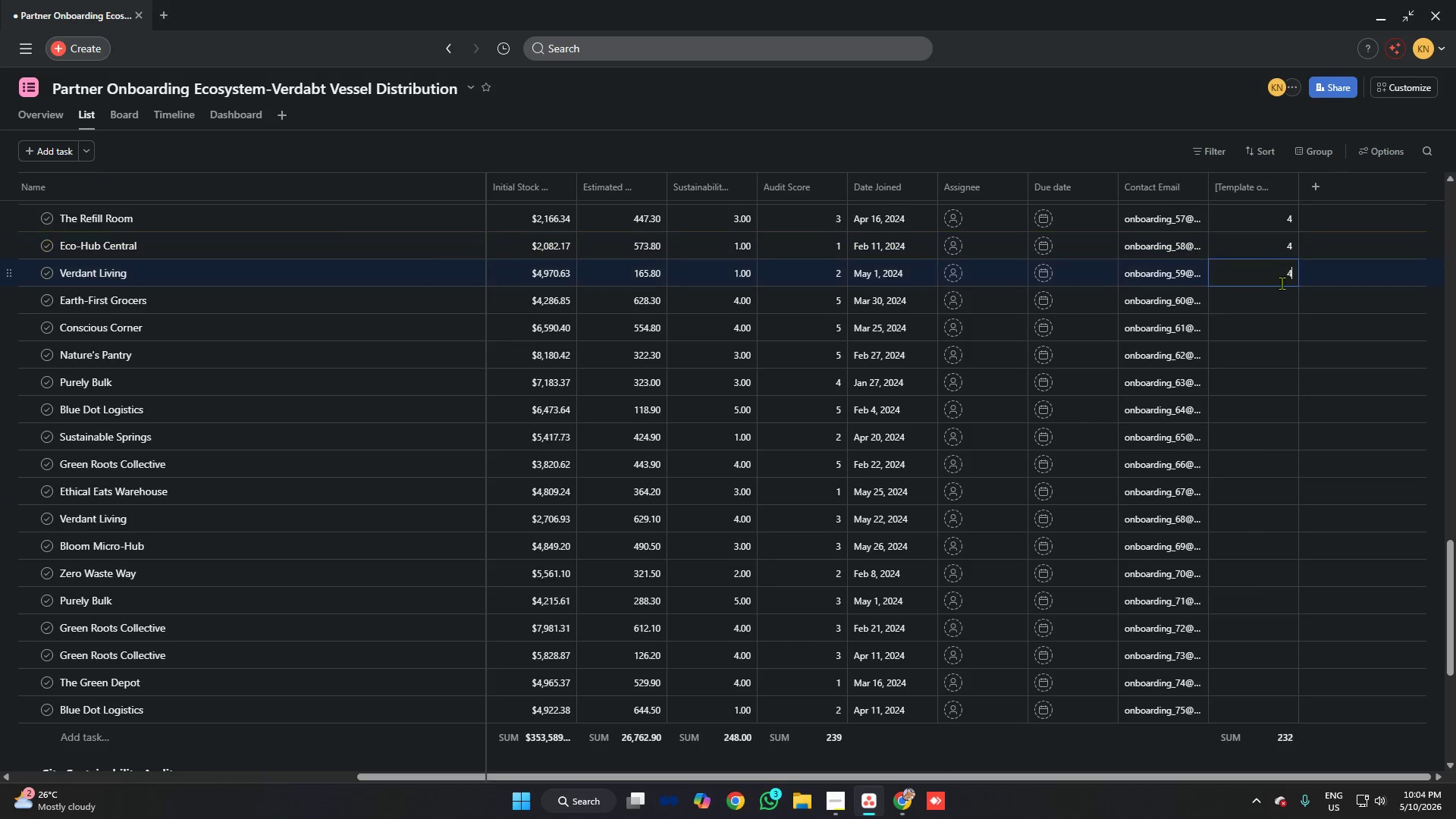 
key(4)
 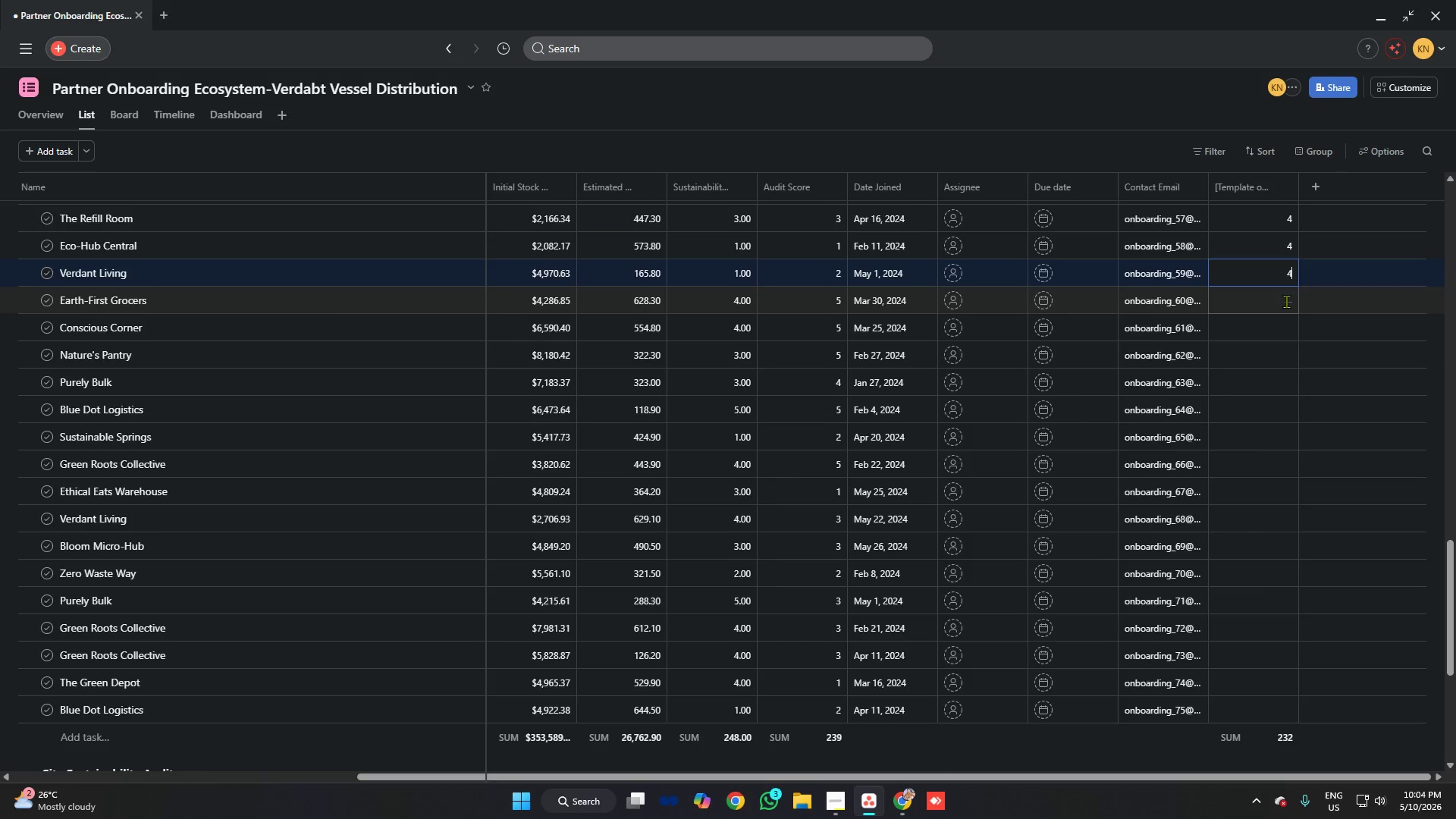 
left_click([1286, 301])
 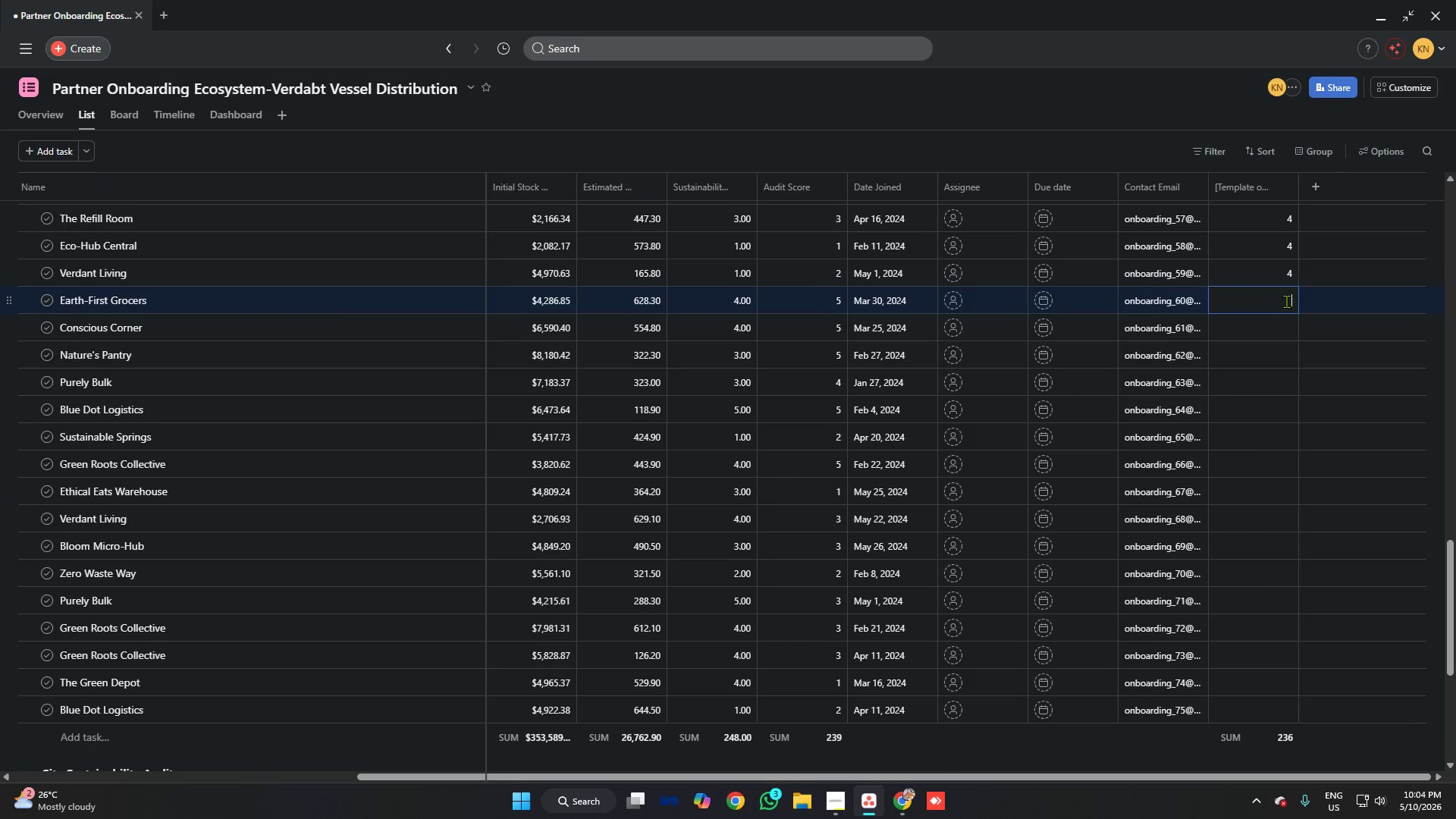 
key(4)
 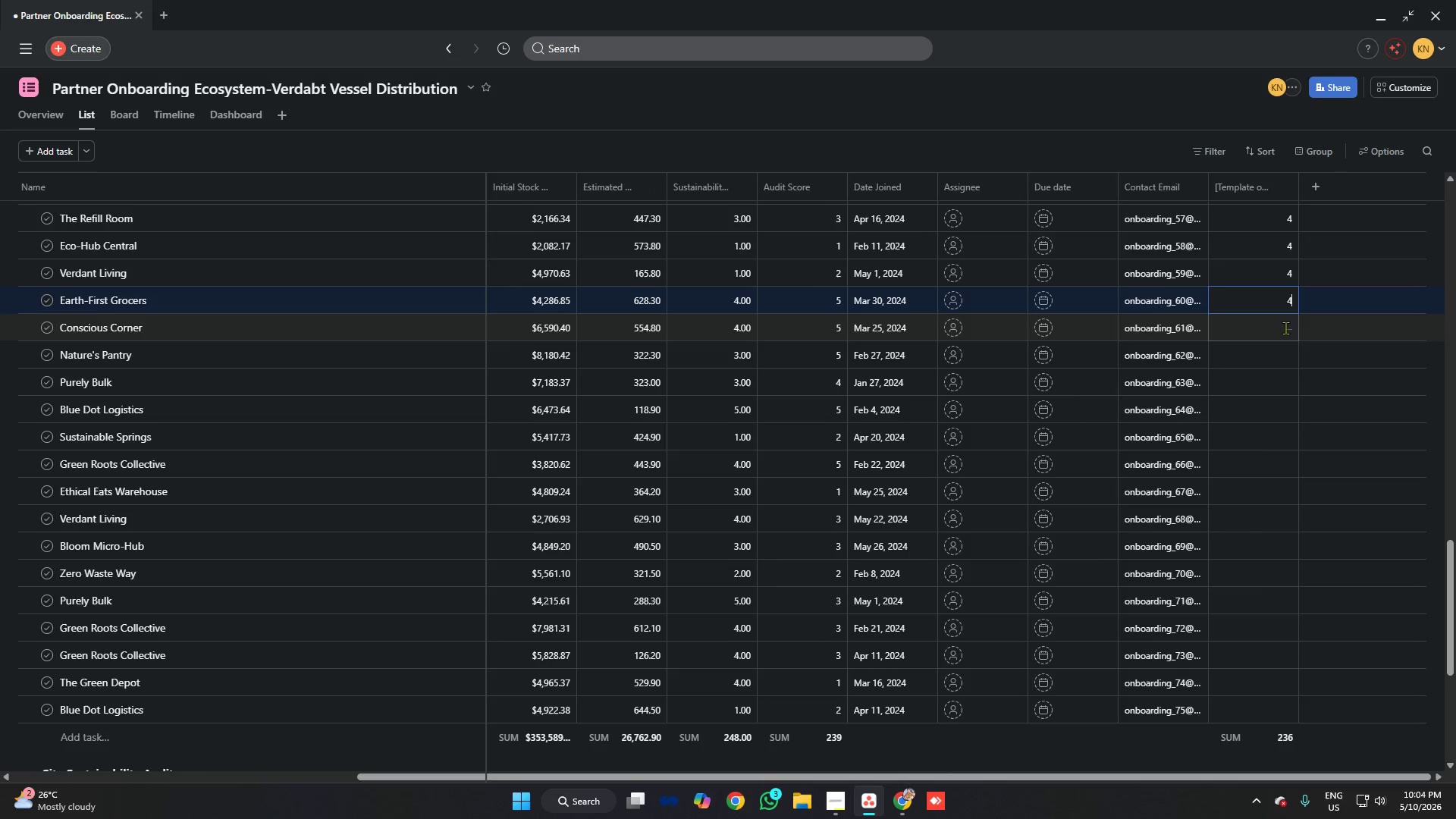 
left_click([1285, 328])
 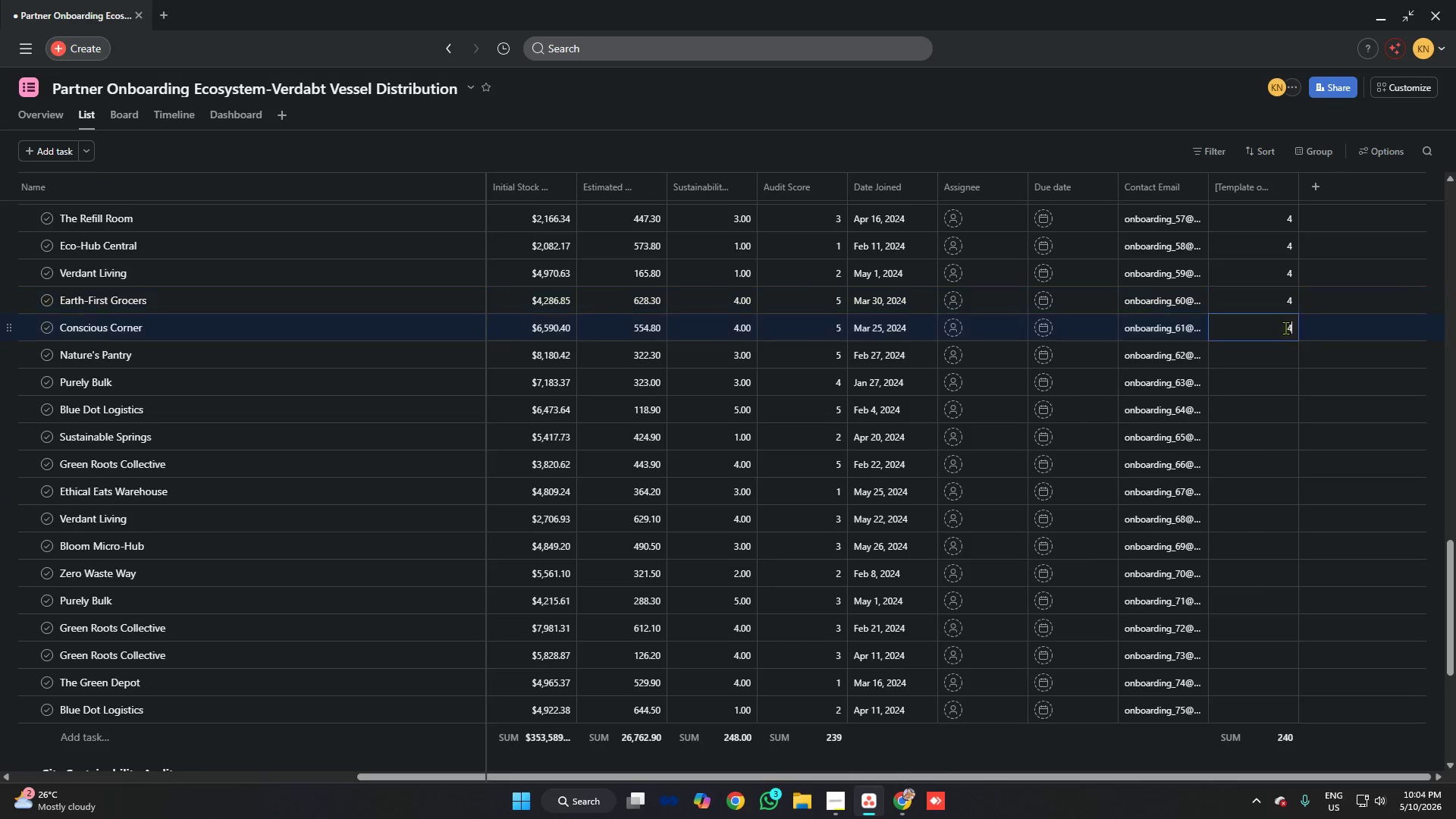 
key(4)
 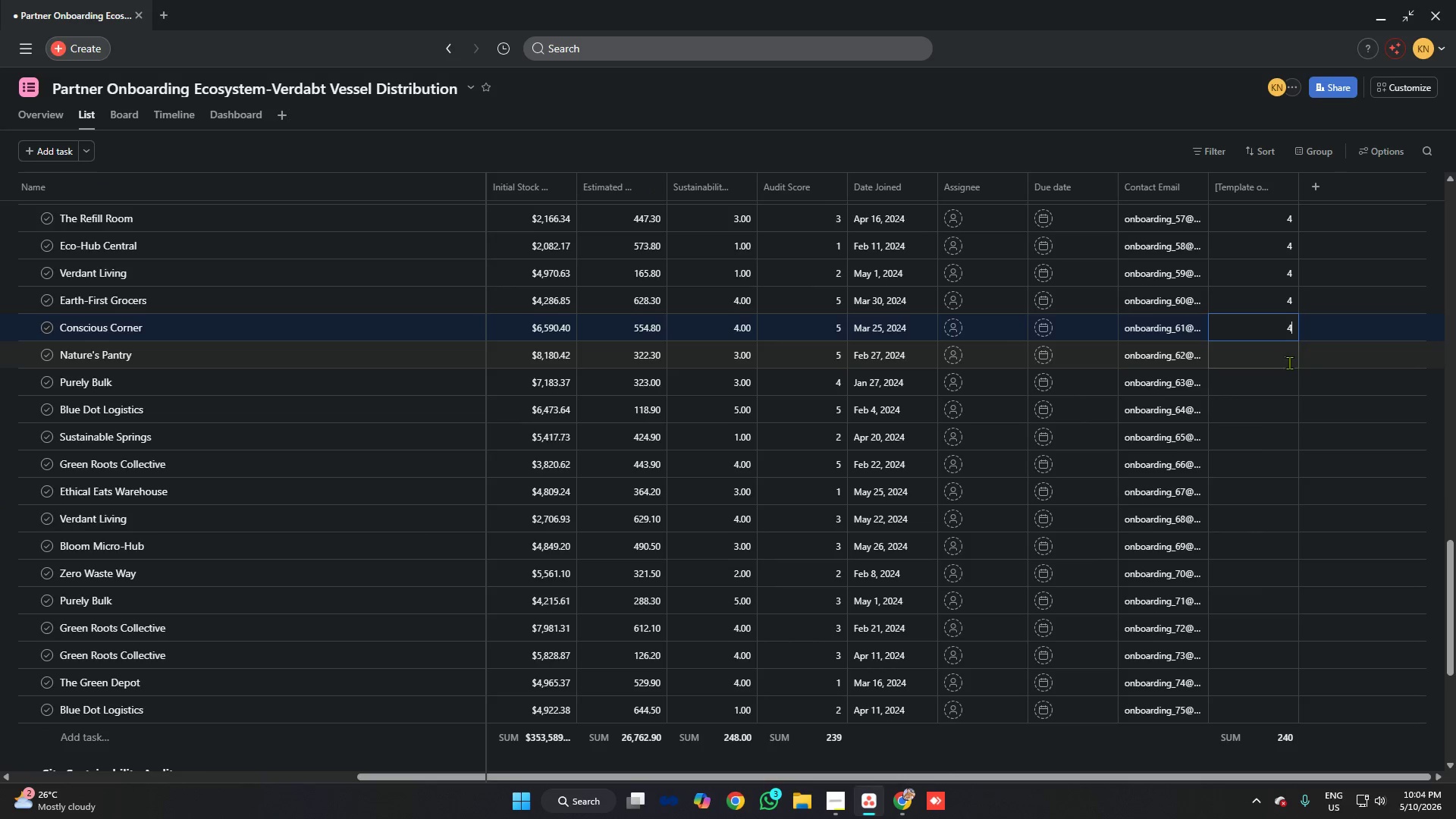 
left_click([1289, 362])
 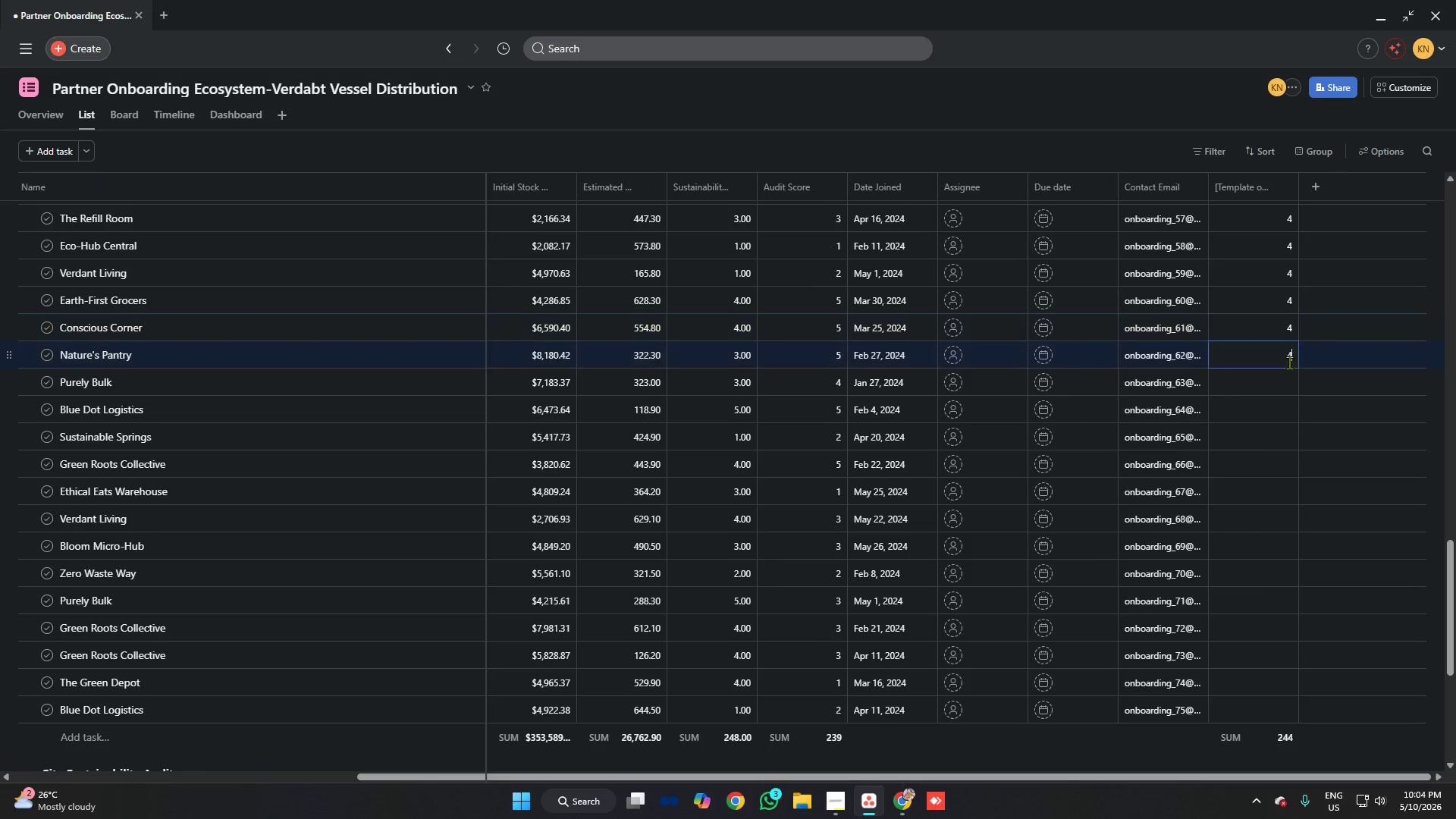 
key(4)
 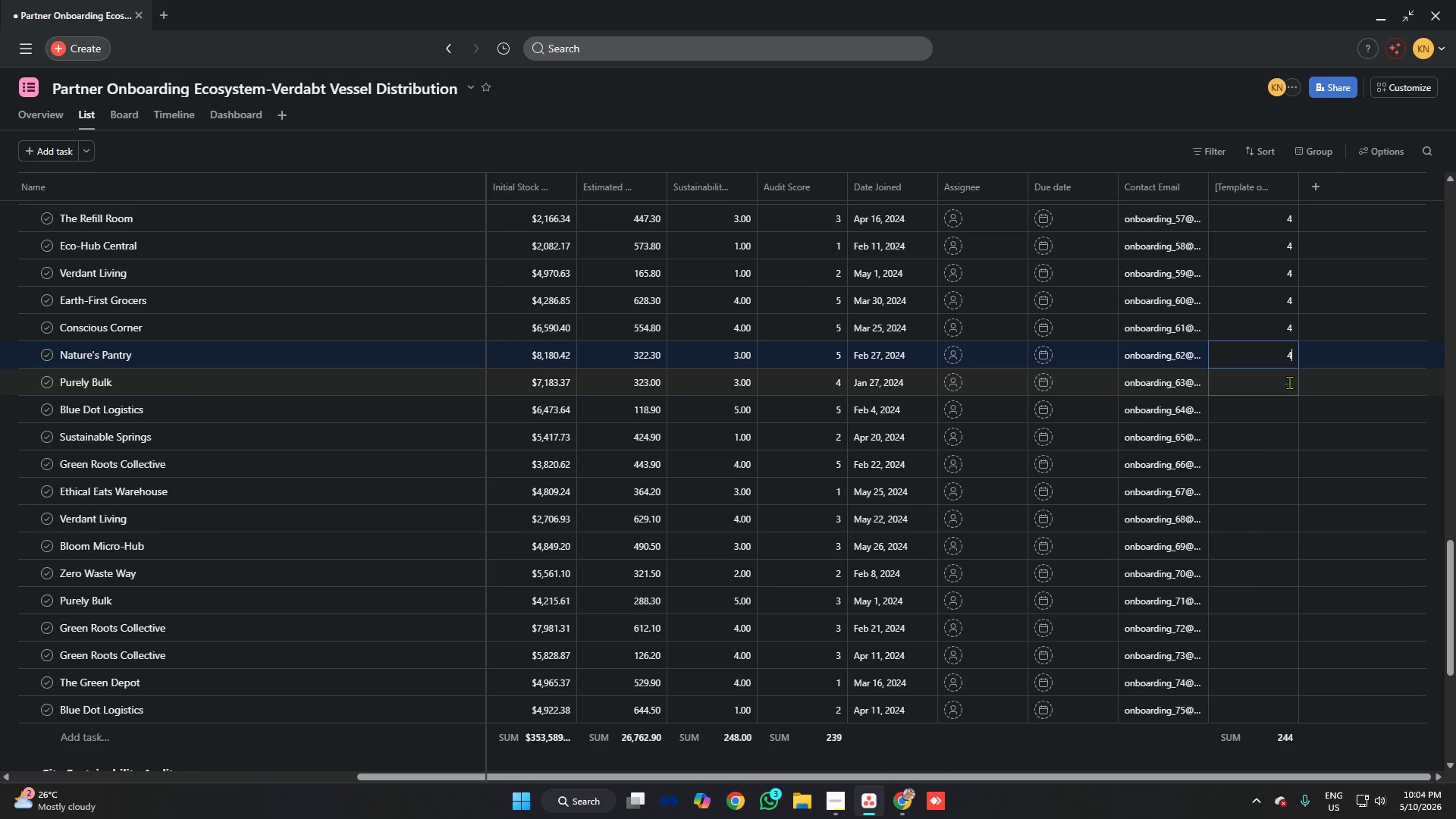 
double_click([1289, 382])
 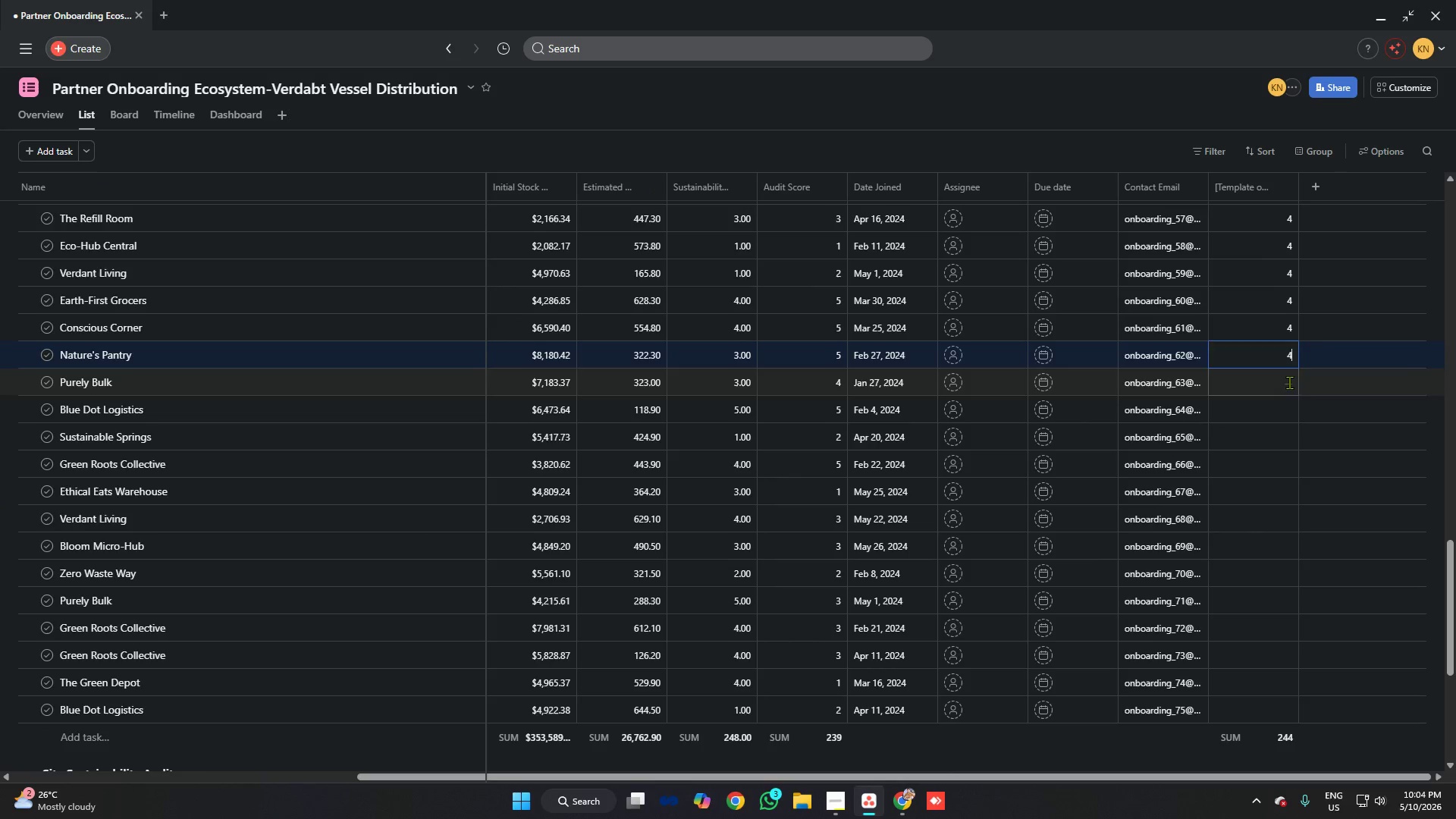 
key(4)
 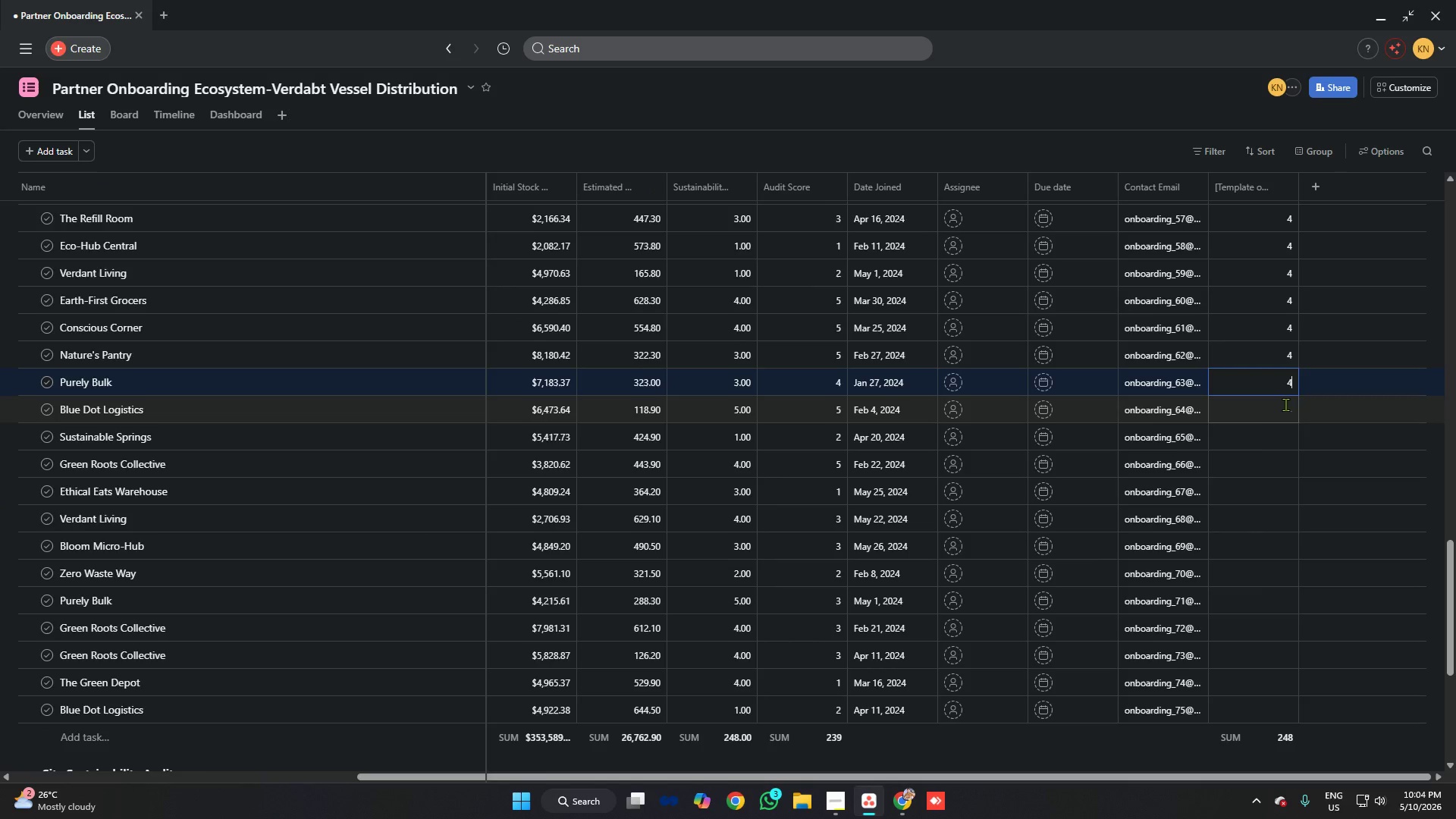 
left_click([1285, 404])
 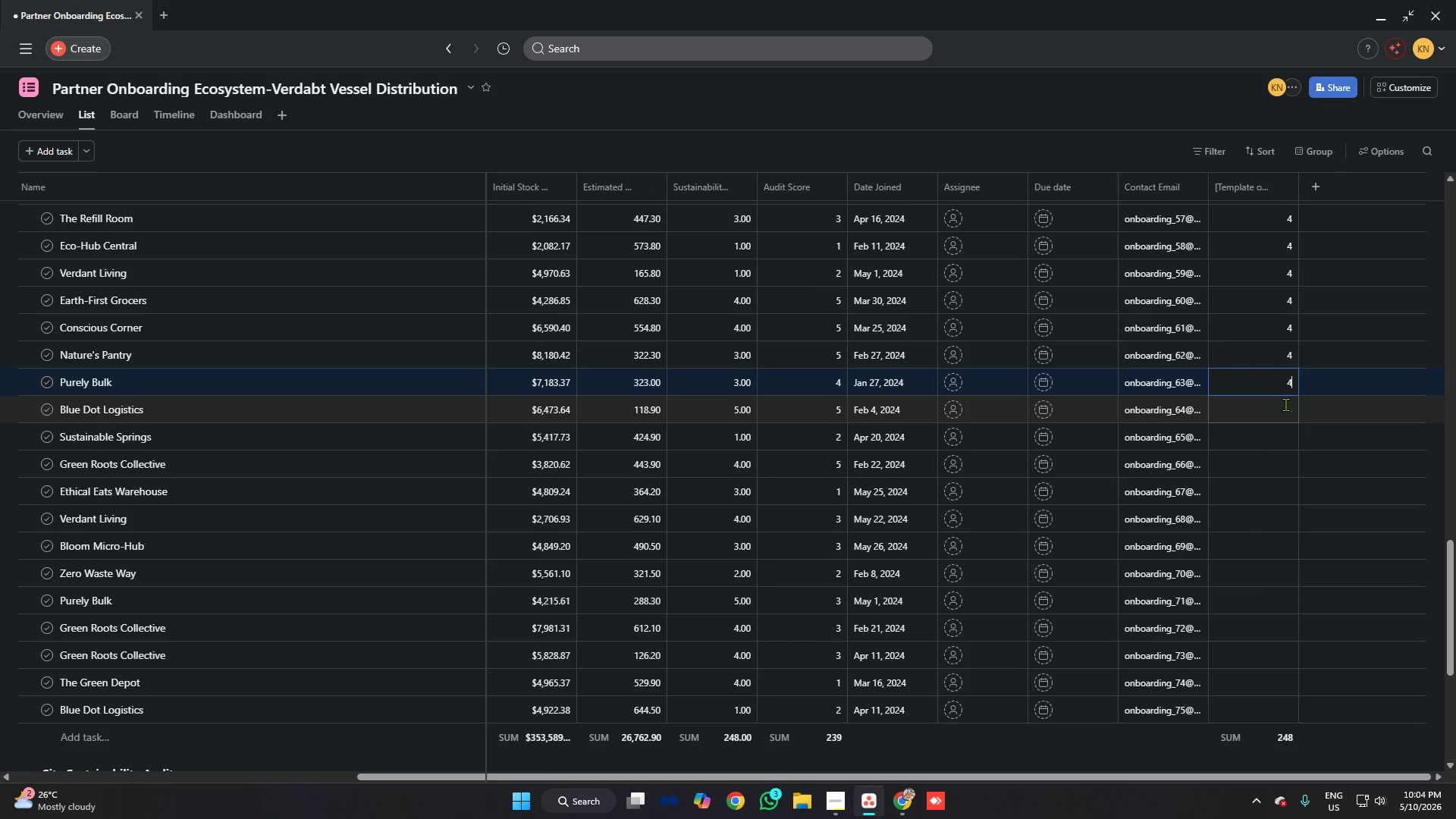 
key(4)
 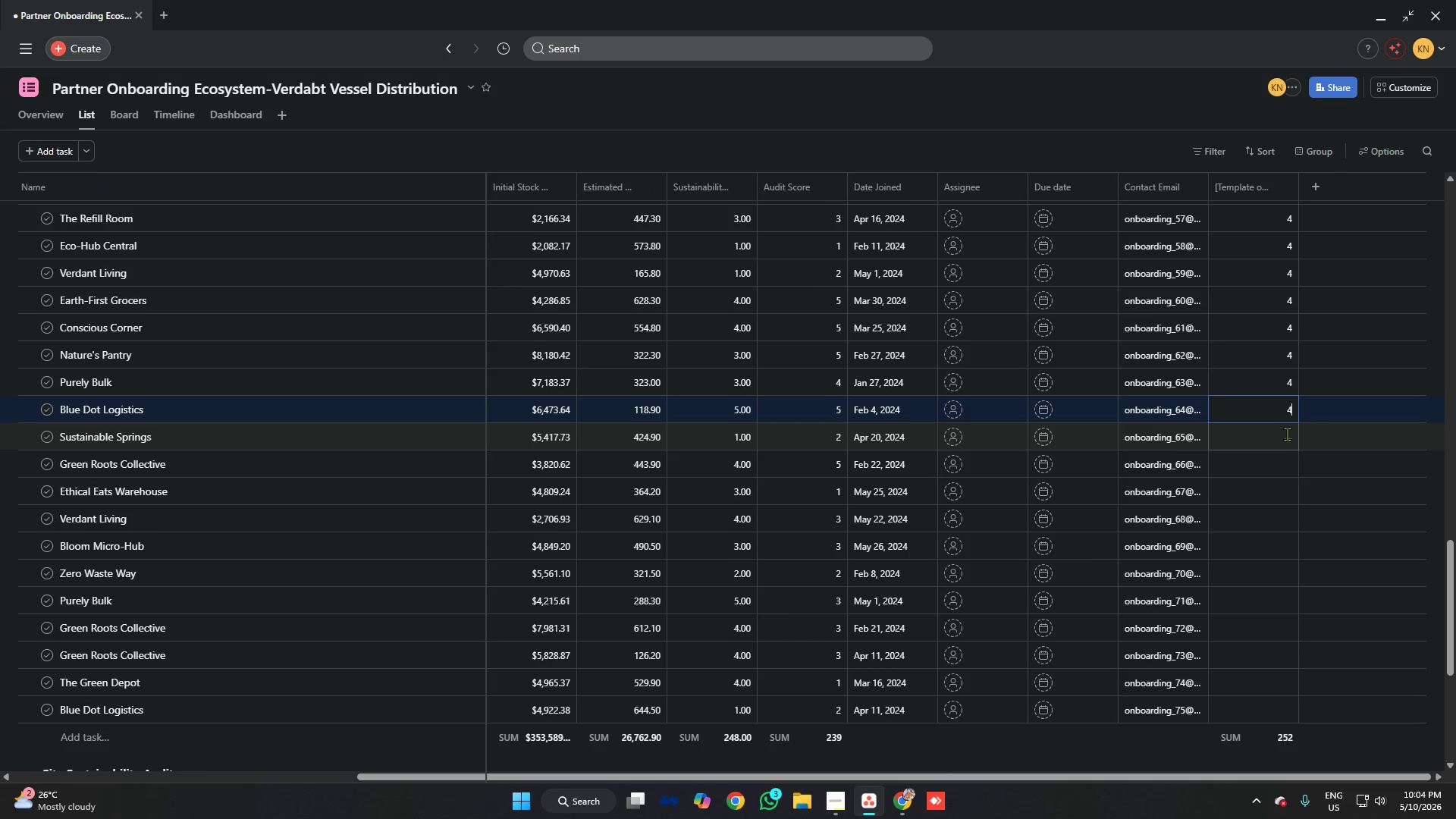 
left_click([1287, 434])
 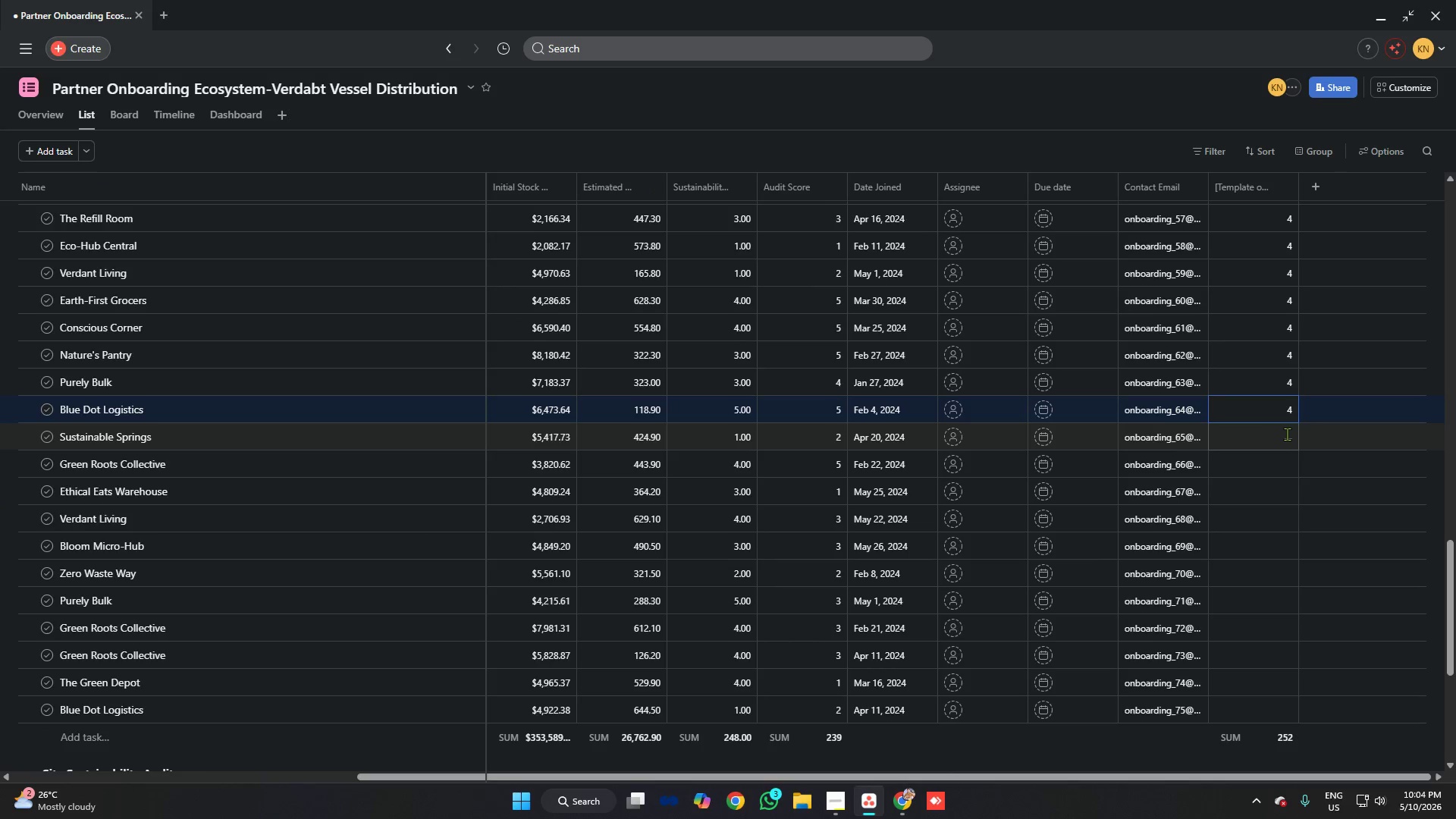 
key(4)
 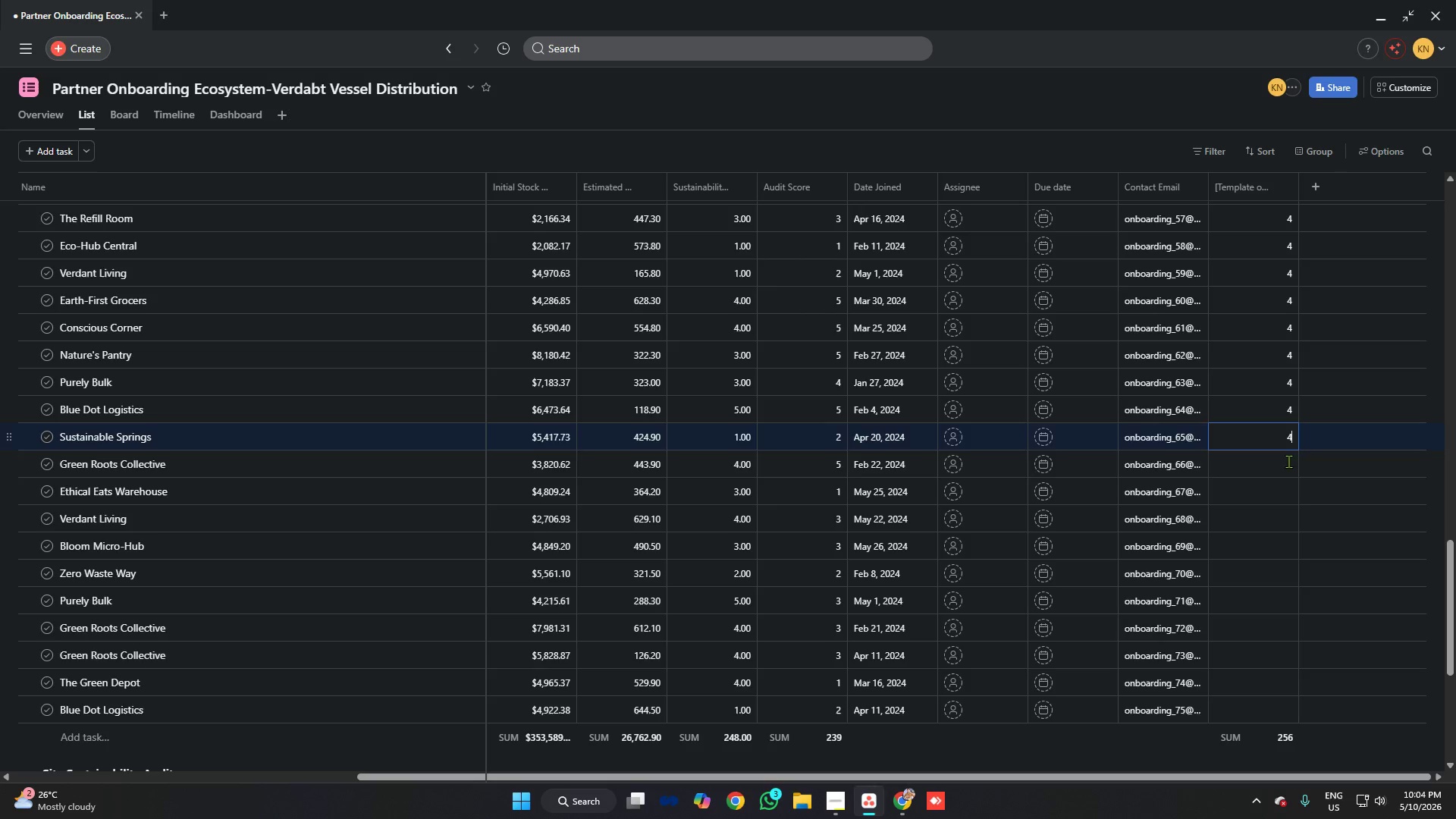 
left_click([1288, 461])
 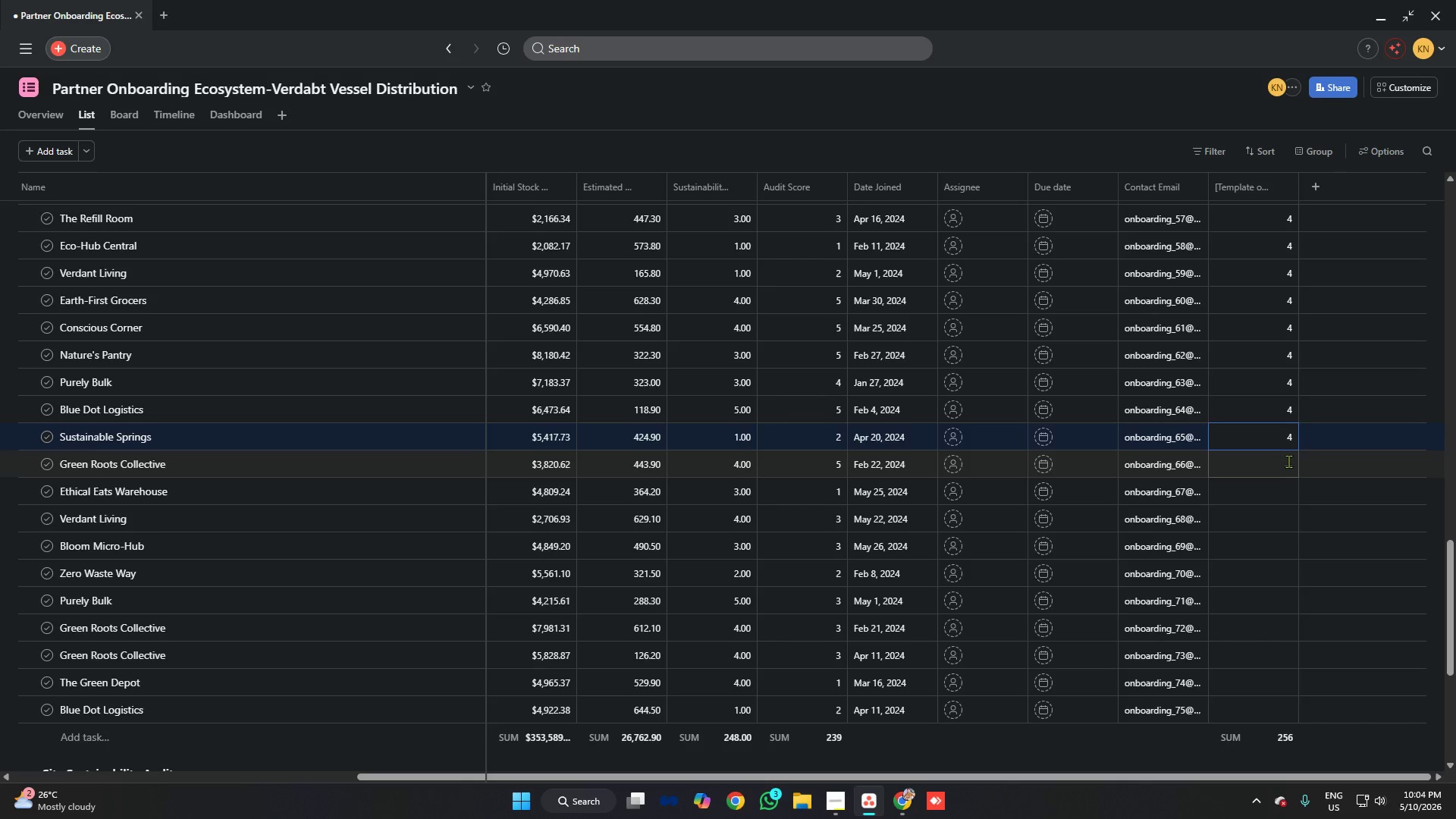 
key(4)
 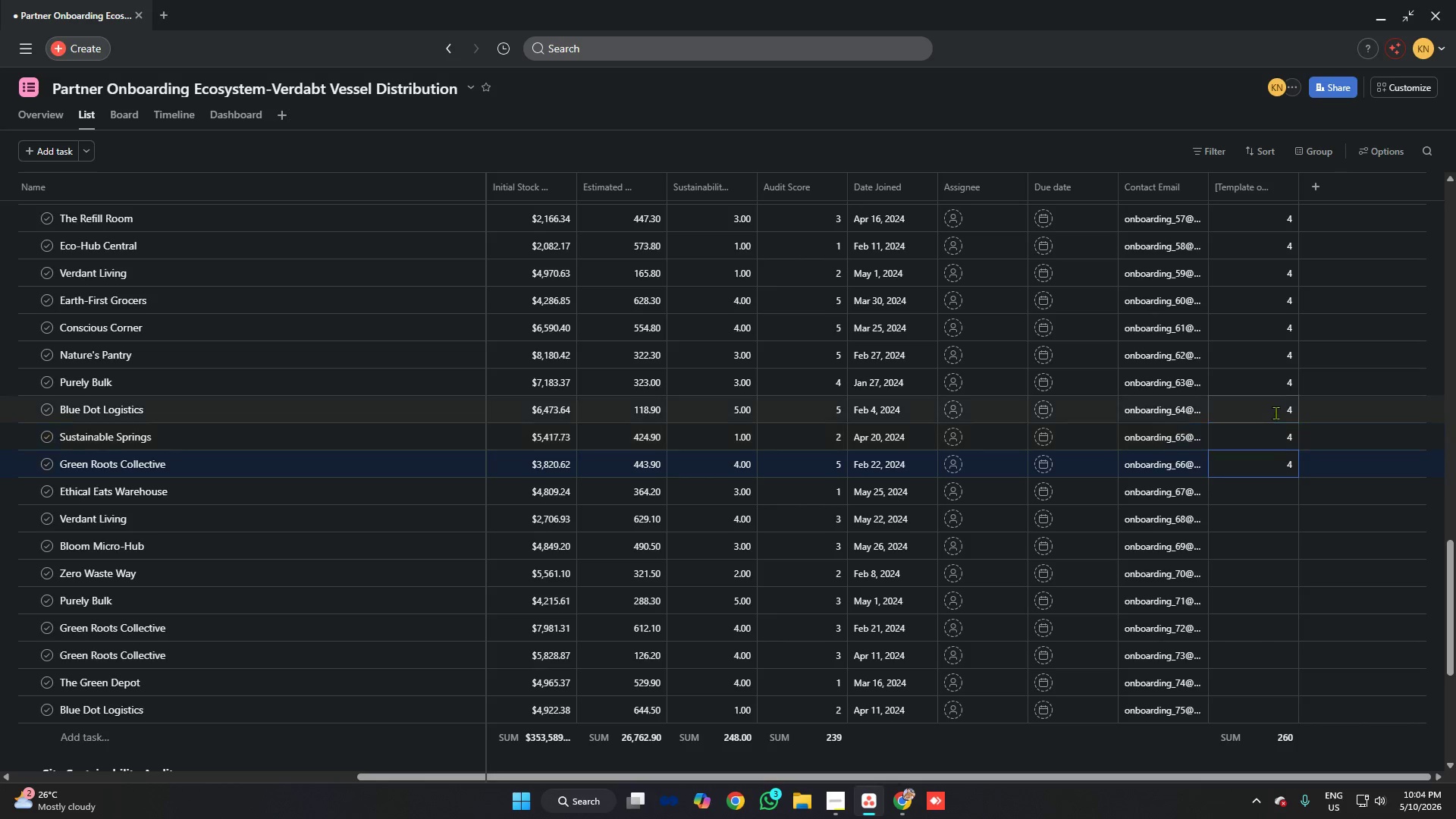 
scroll: coordinate [1212, 429], scroll_direction: down, amount: 2.0
 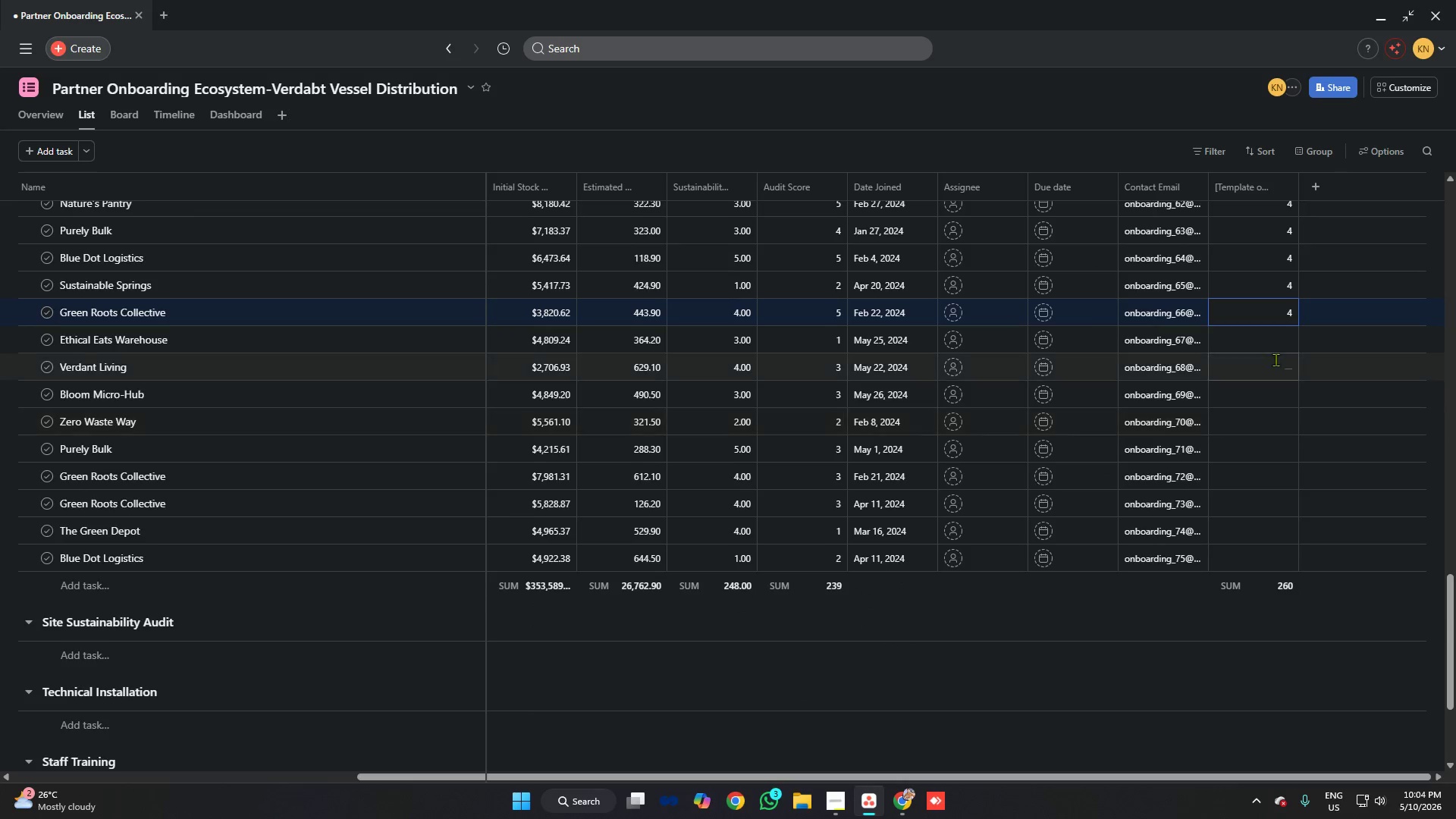 
left_click([1277, 351])
 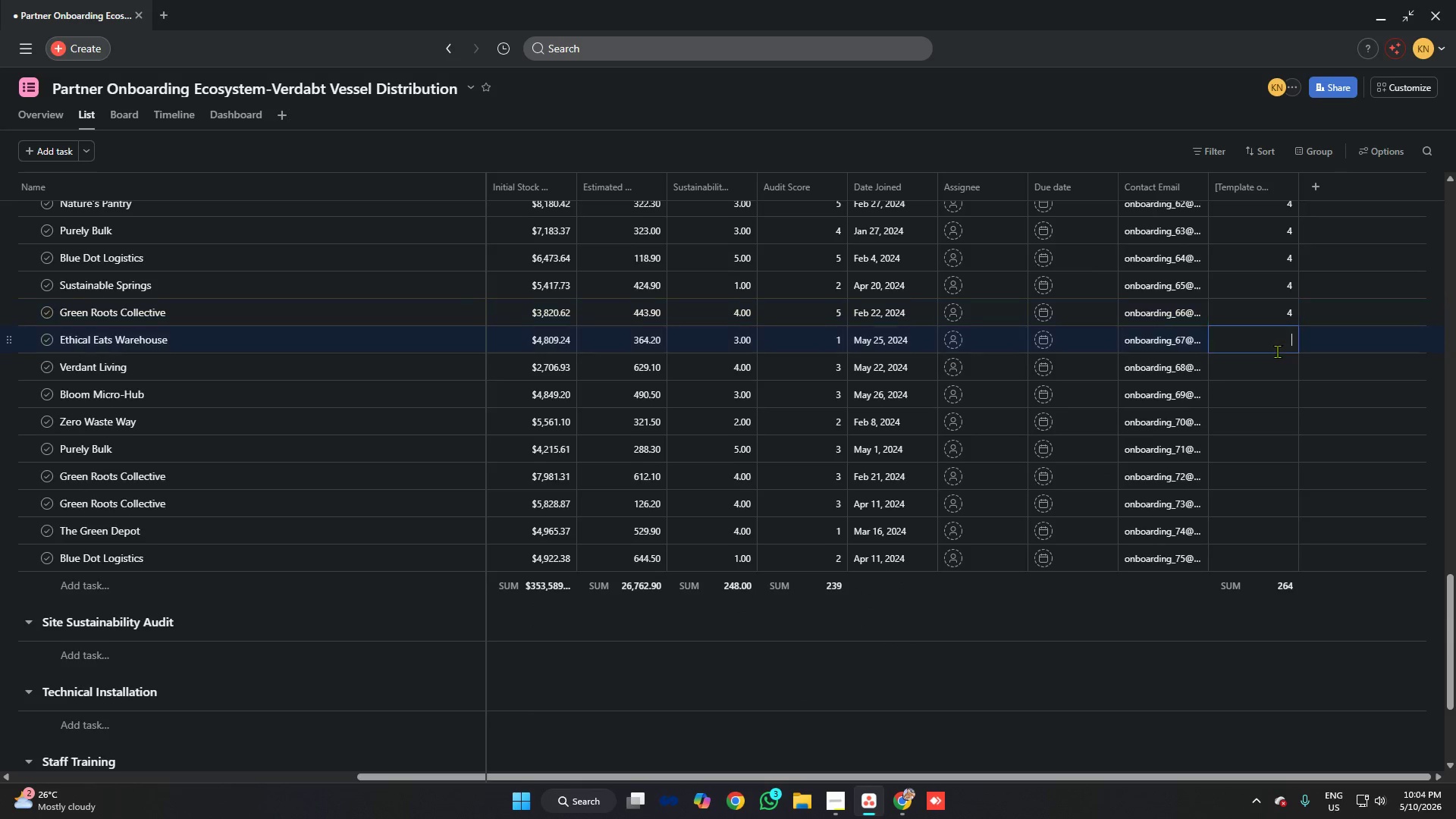 
key(4)
 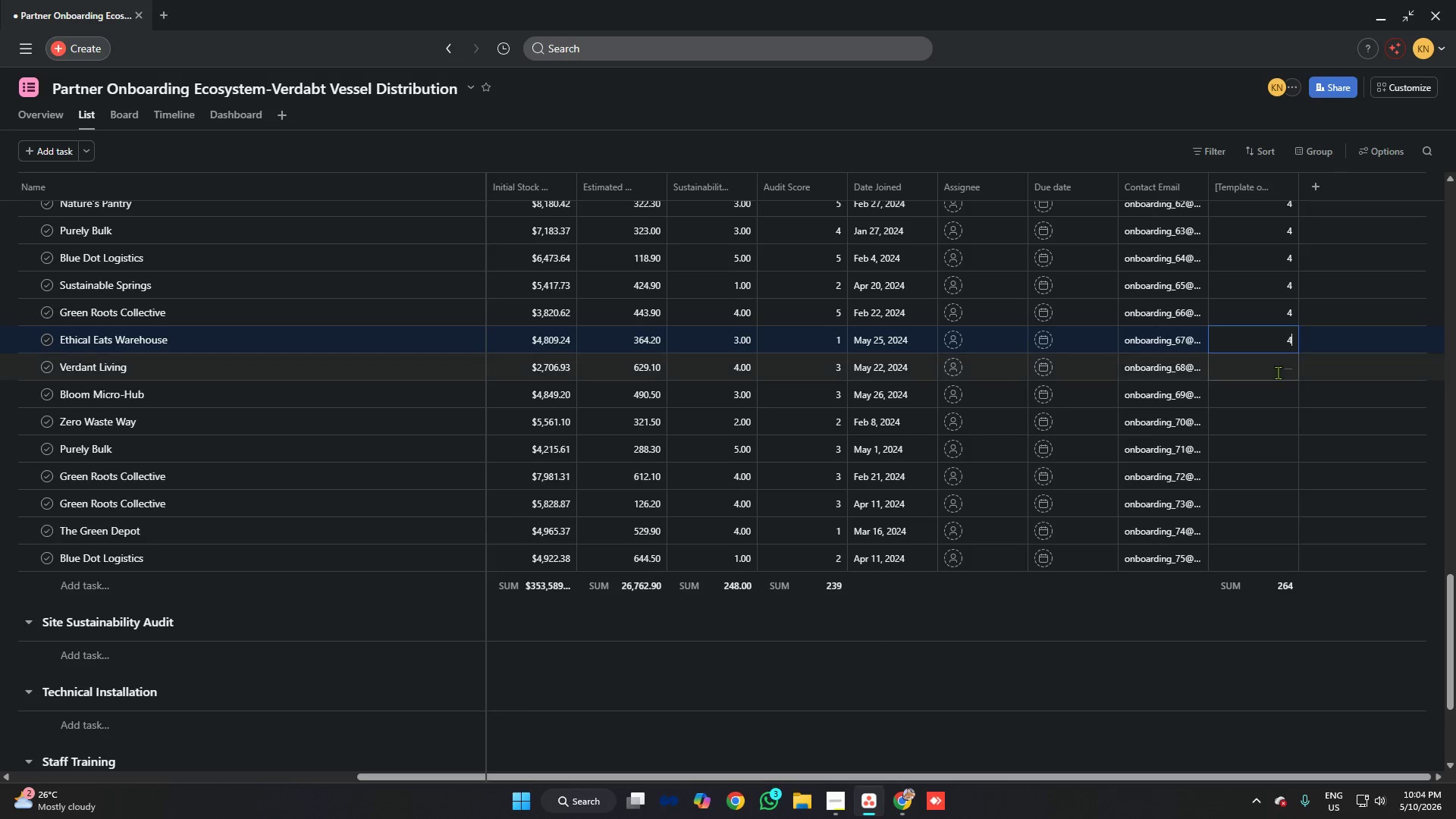 
left_click([1278, 372])
 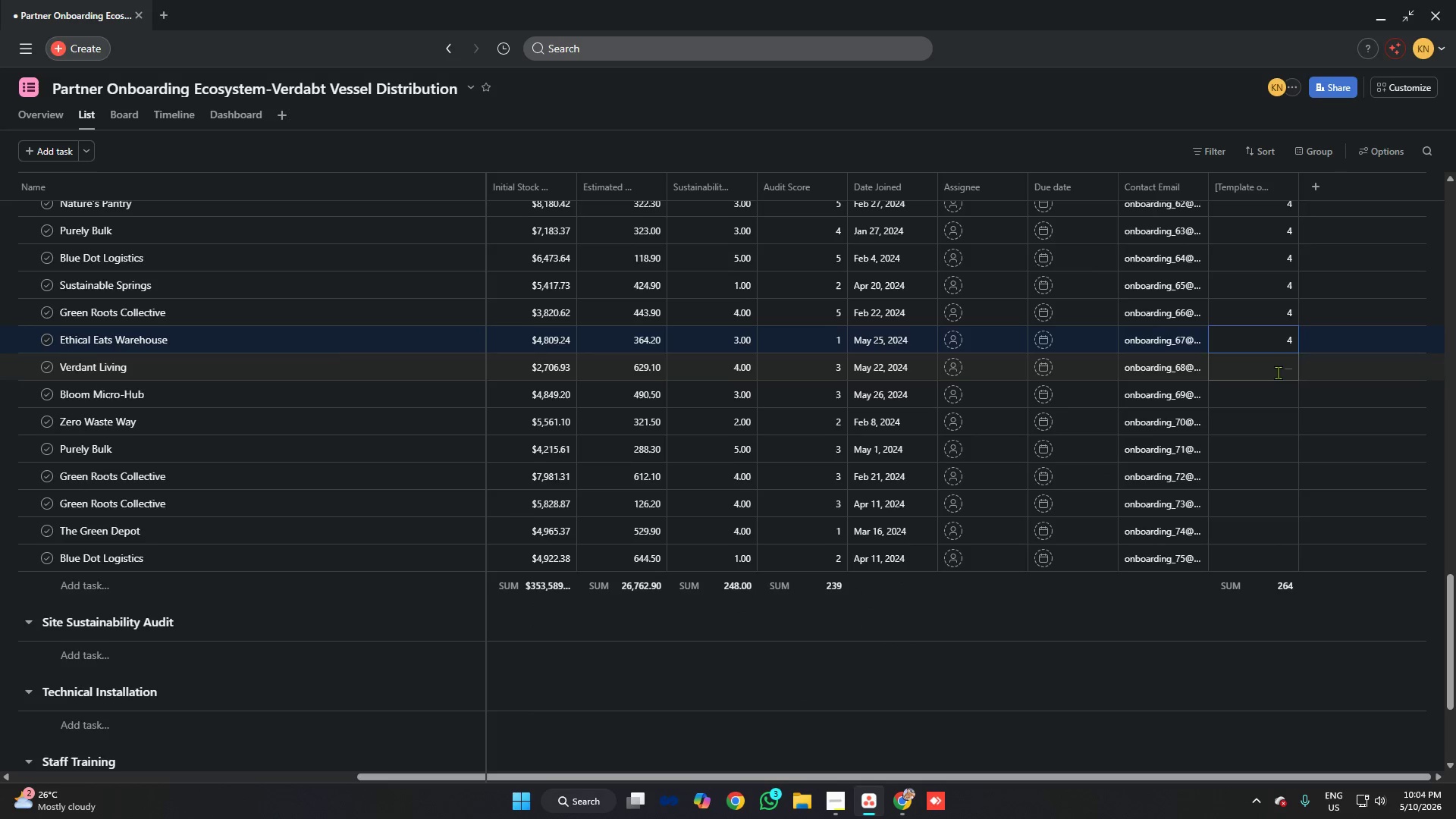 
key(4)
 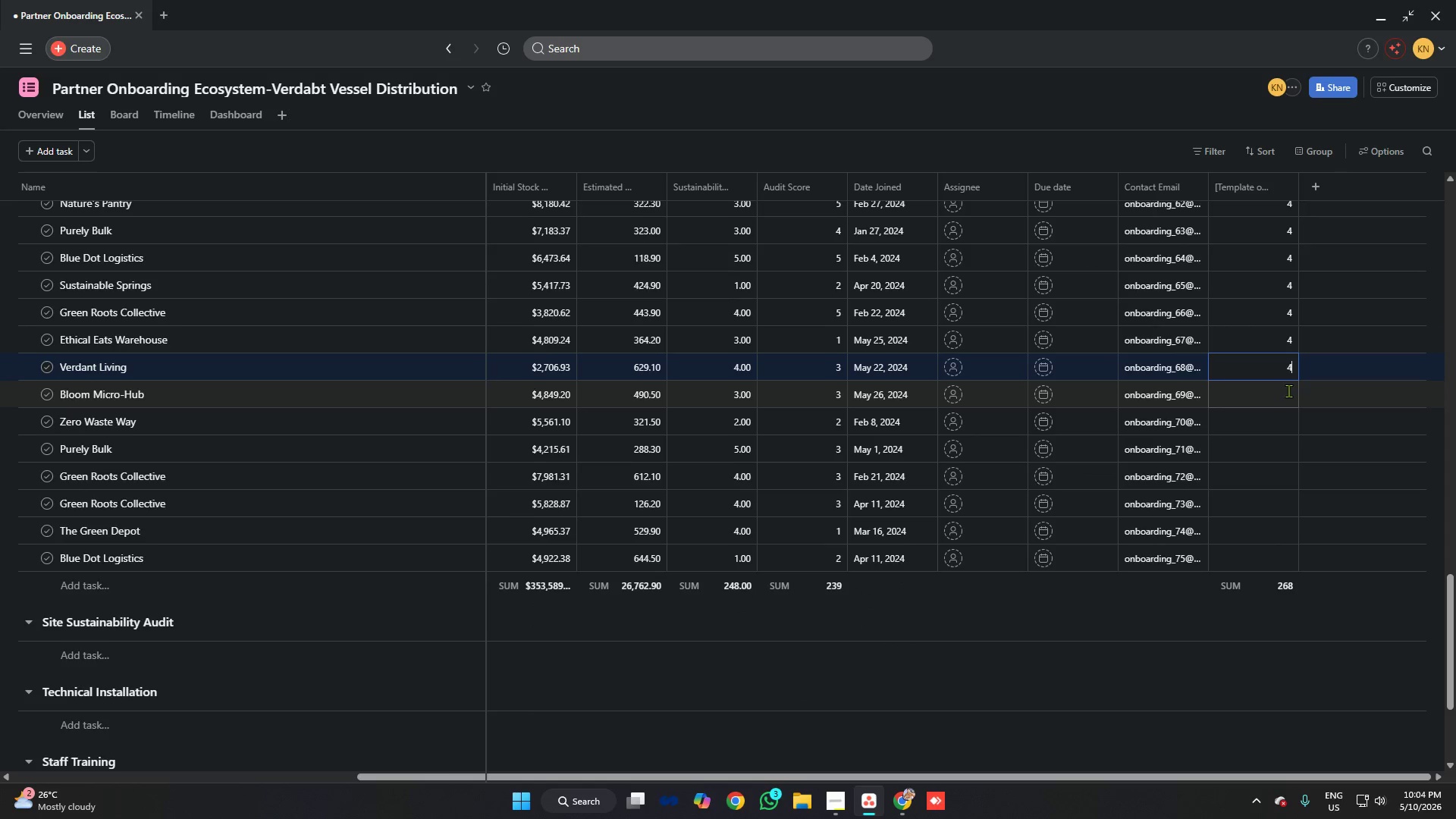 
left_click([1288, 391])
 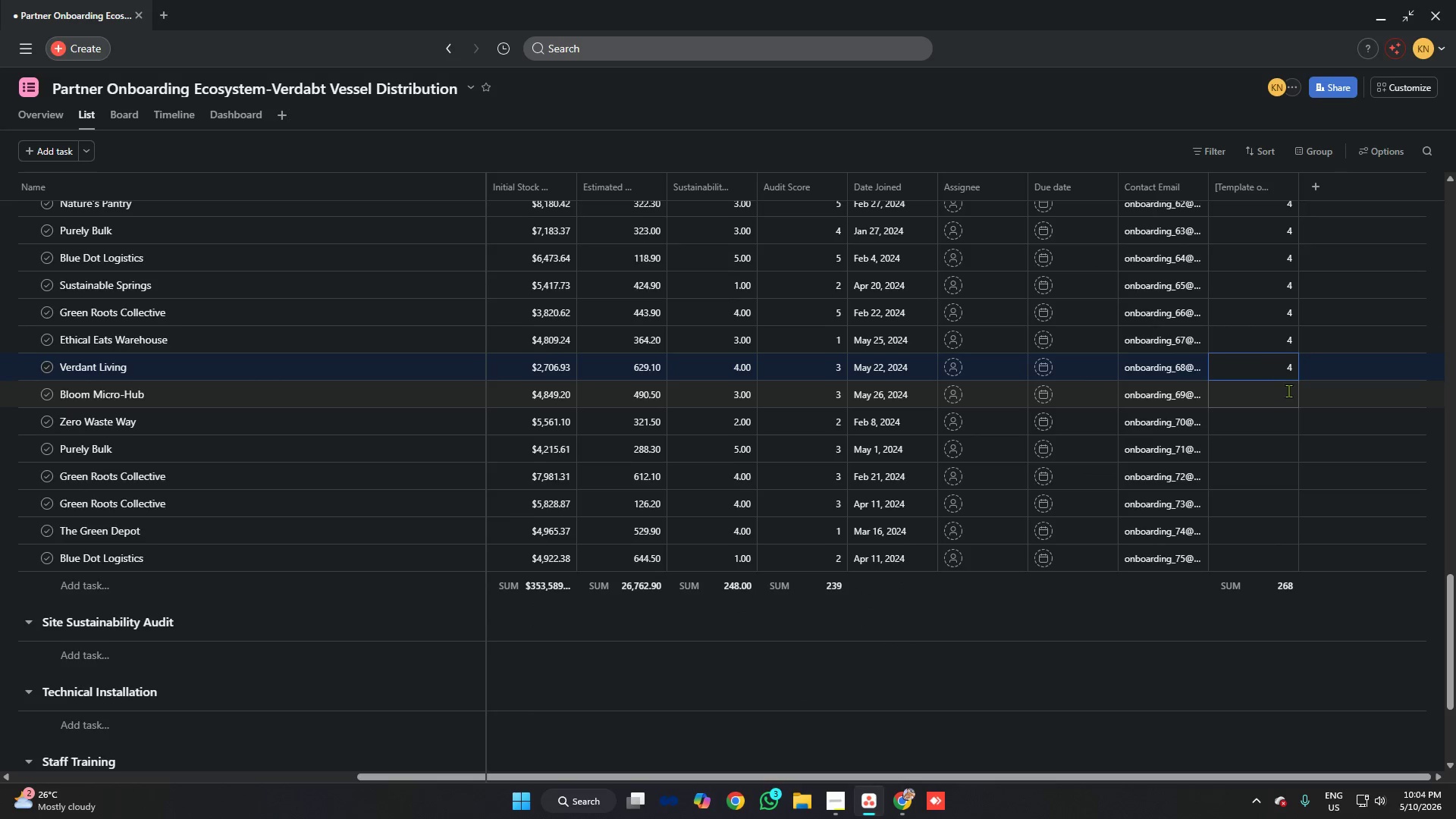 
key(4)
 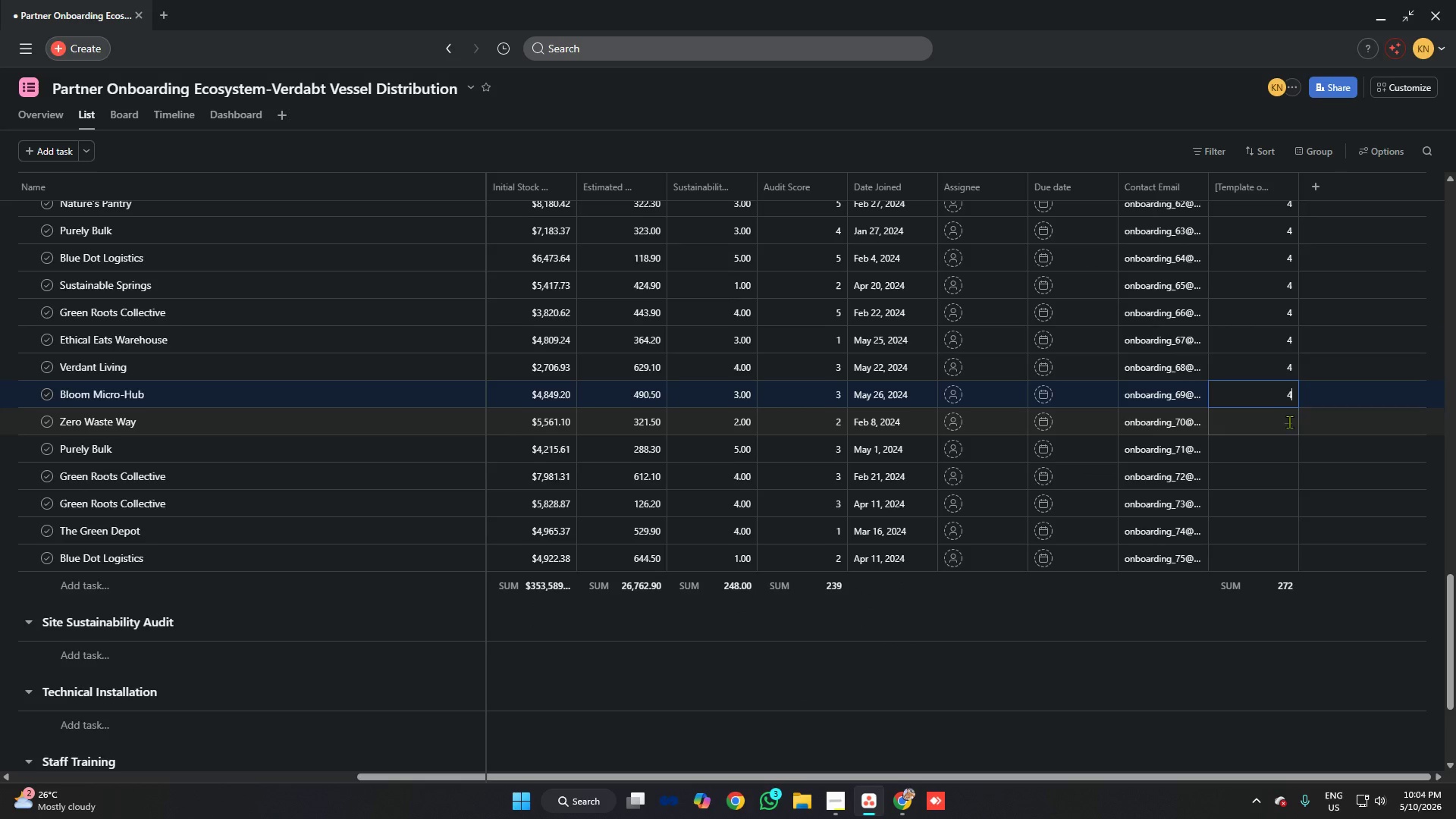 
left_click([1289, 422])
 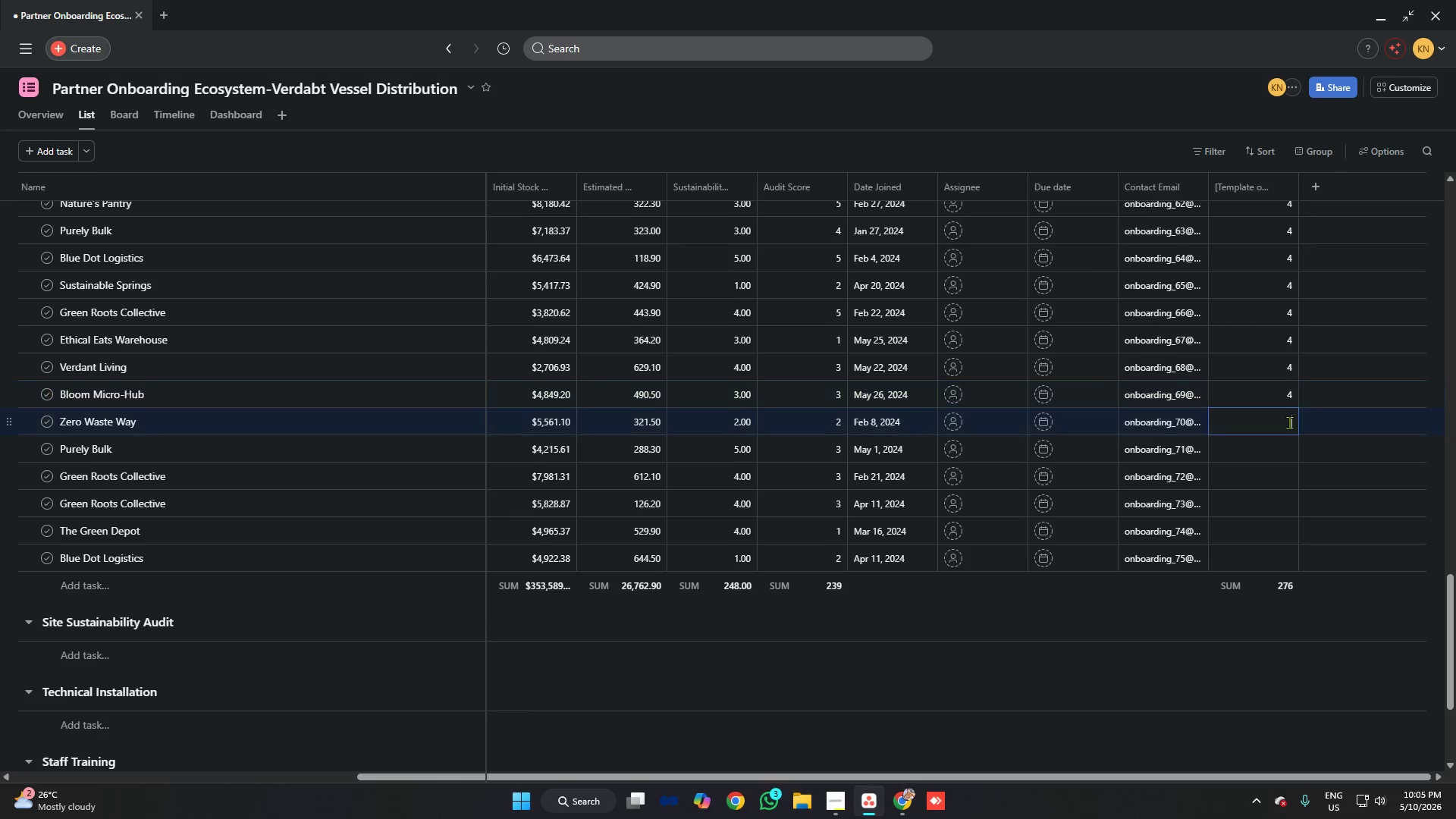 
key(4)
 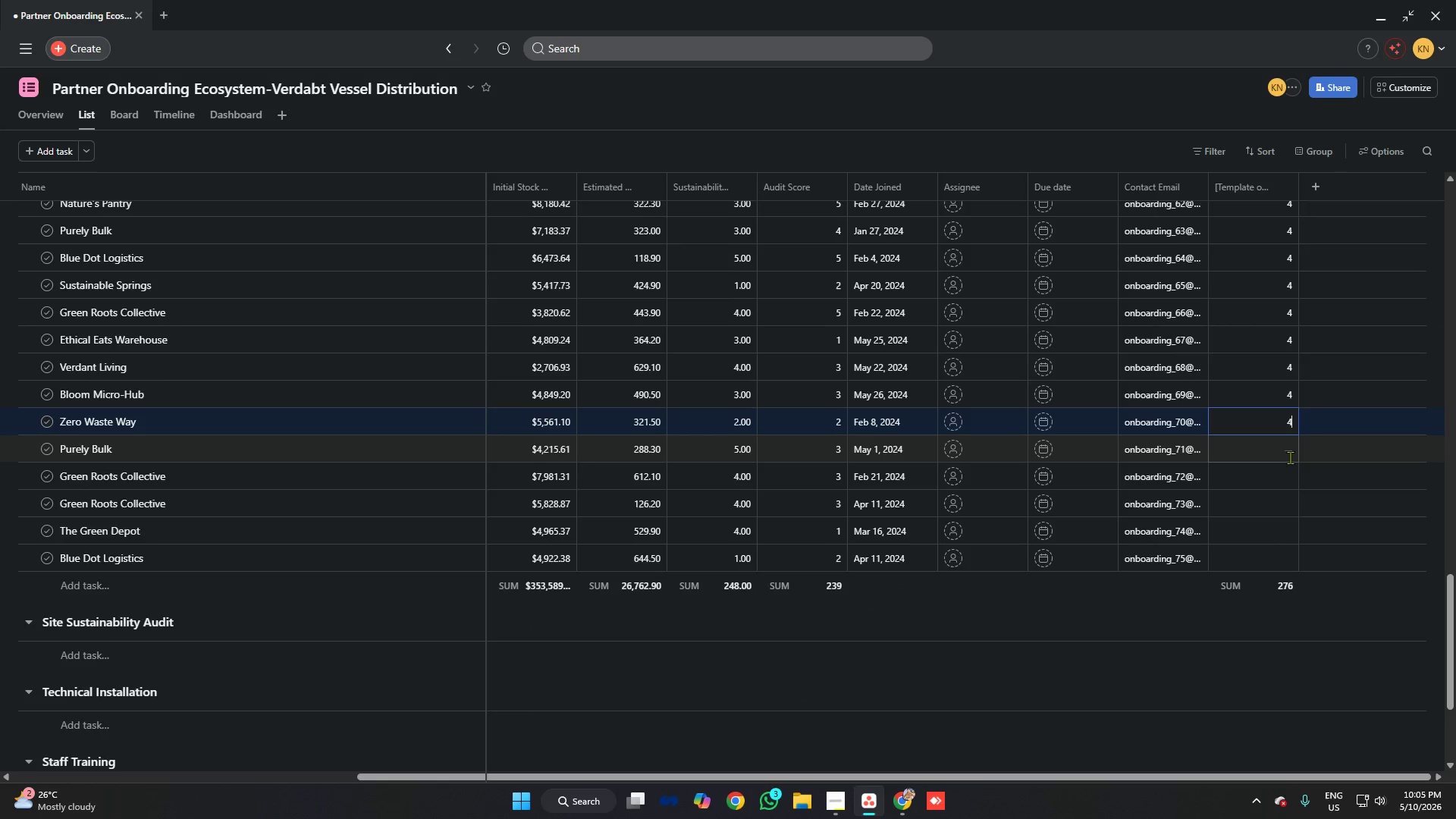 
left_click([1290, 457])
 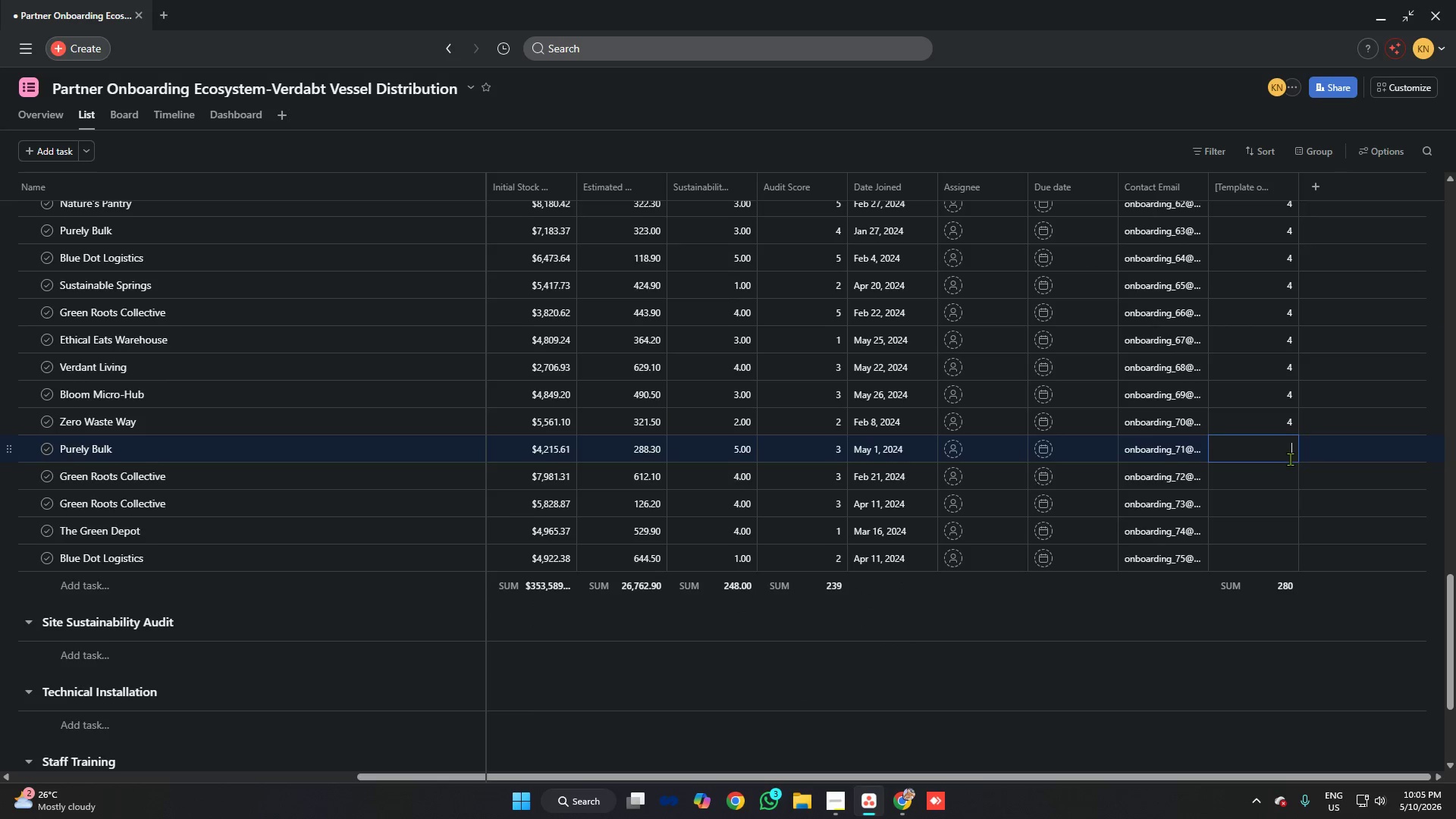 
key(4)
 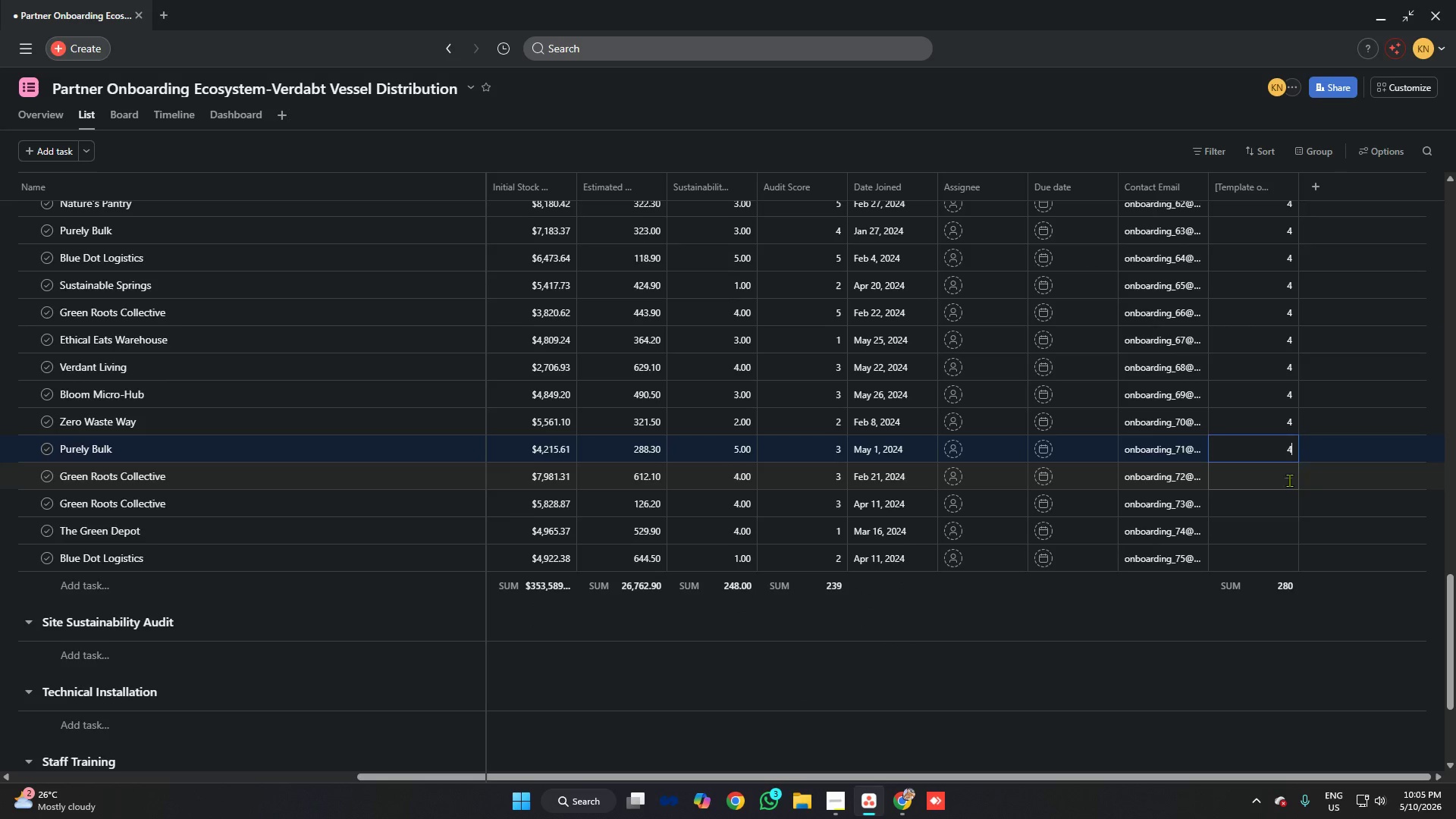 
left_click([1289, 480])
 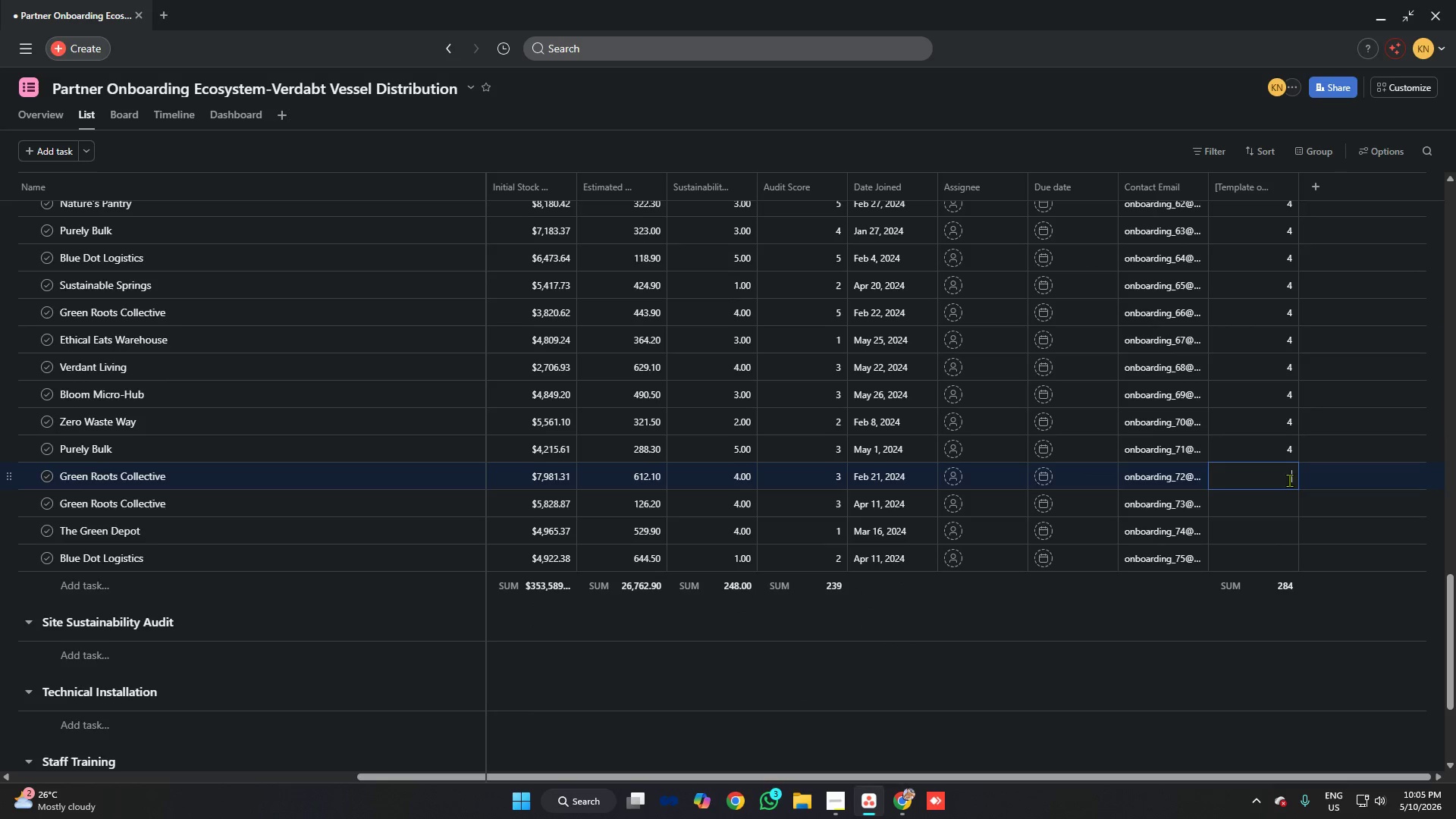 
key(4)
 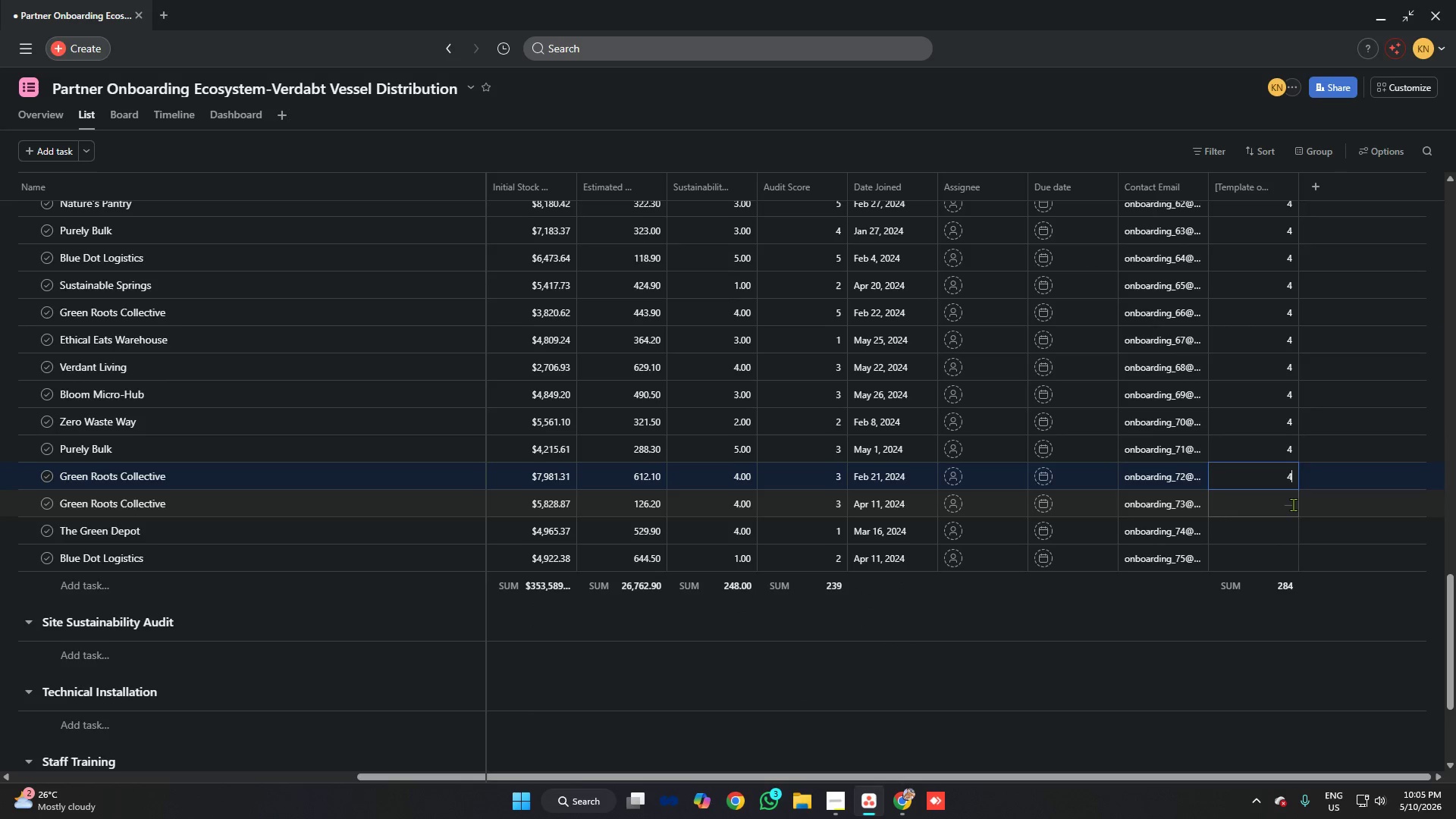 
left_click([1293, 504])
 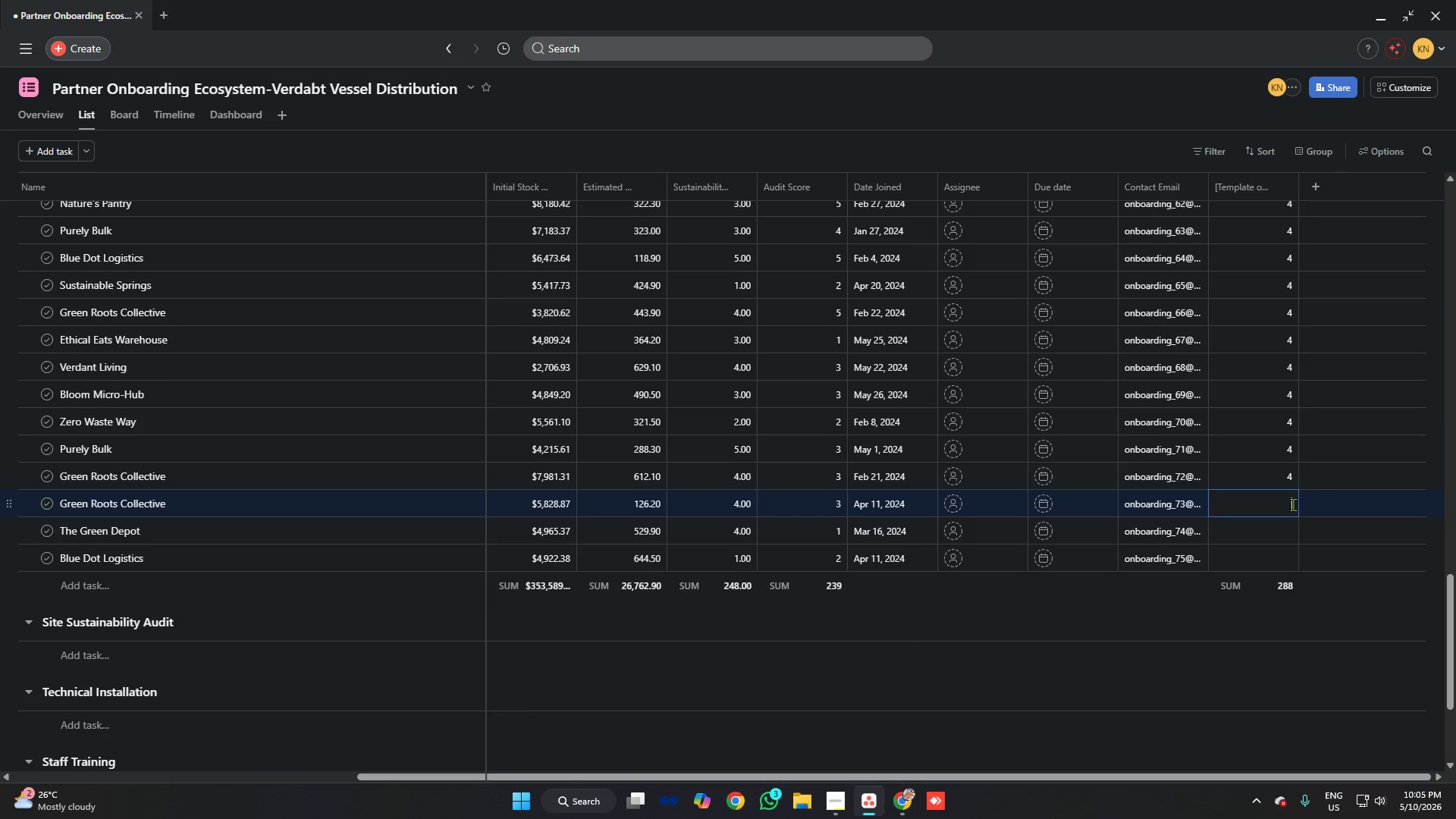 
key(4)
 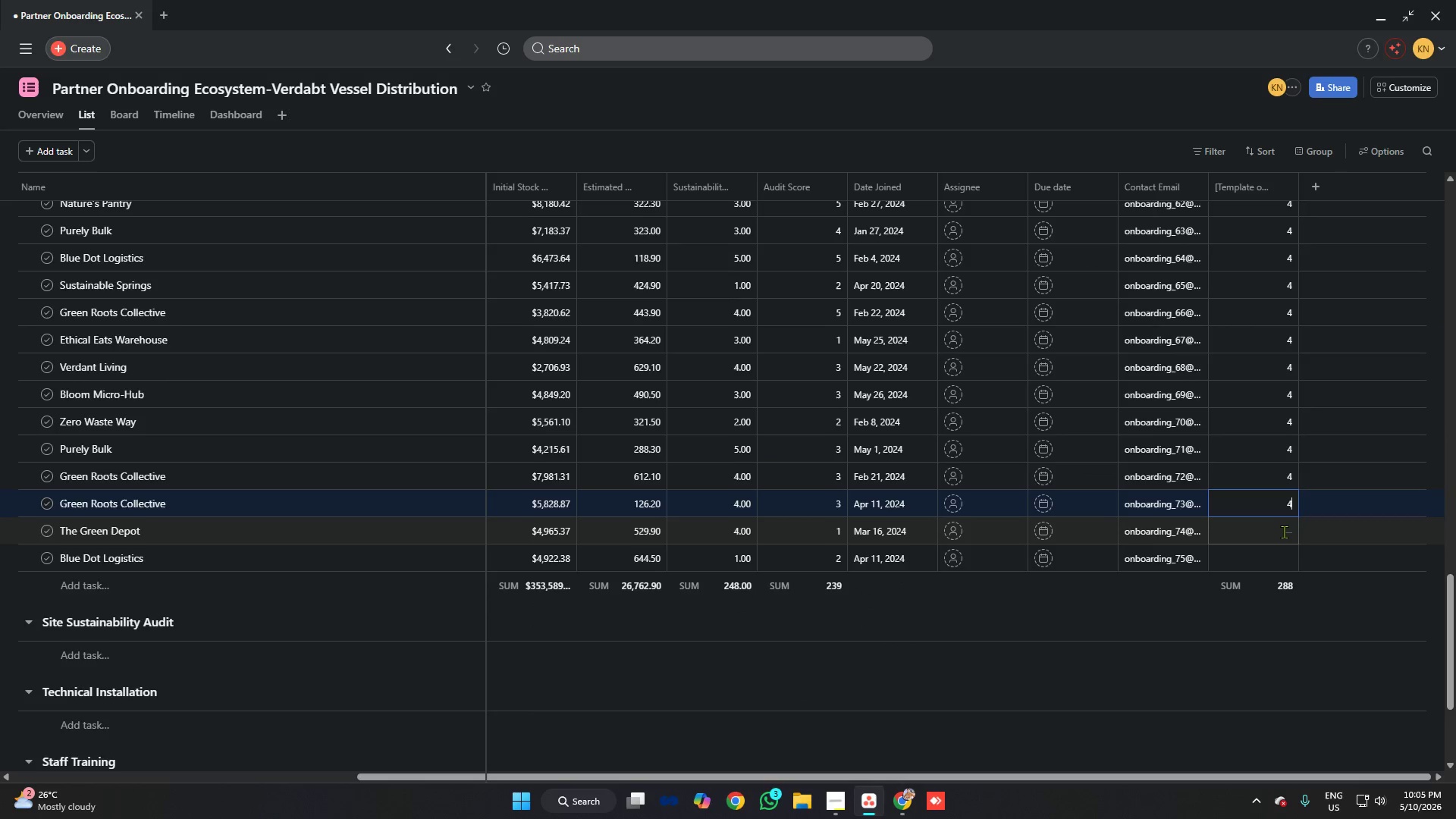 
left_click([1284, 532])
 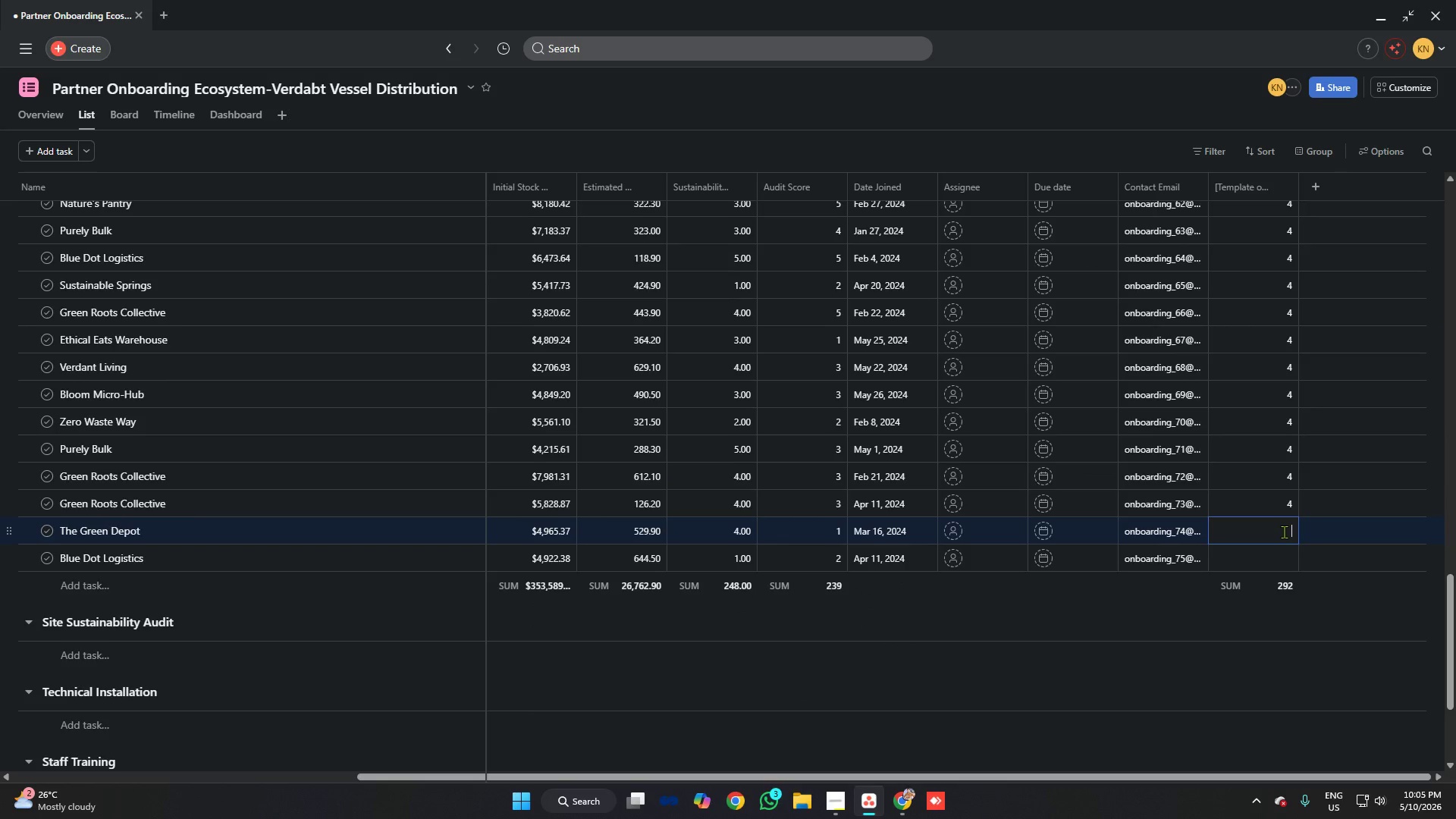 
key(4)
 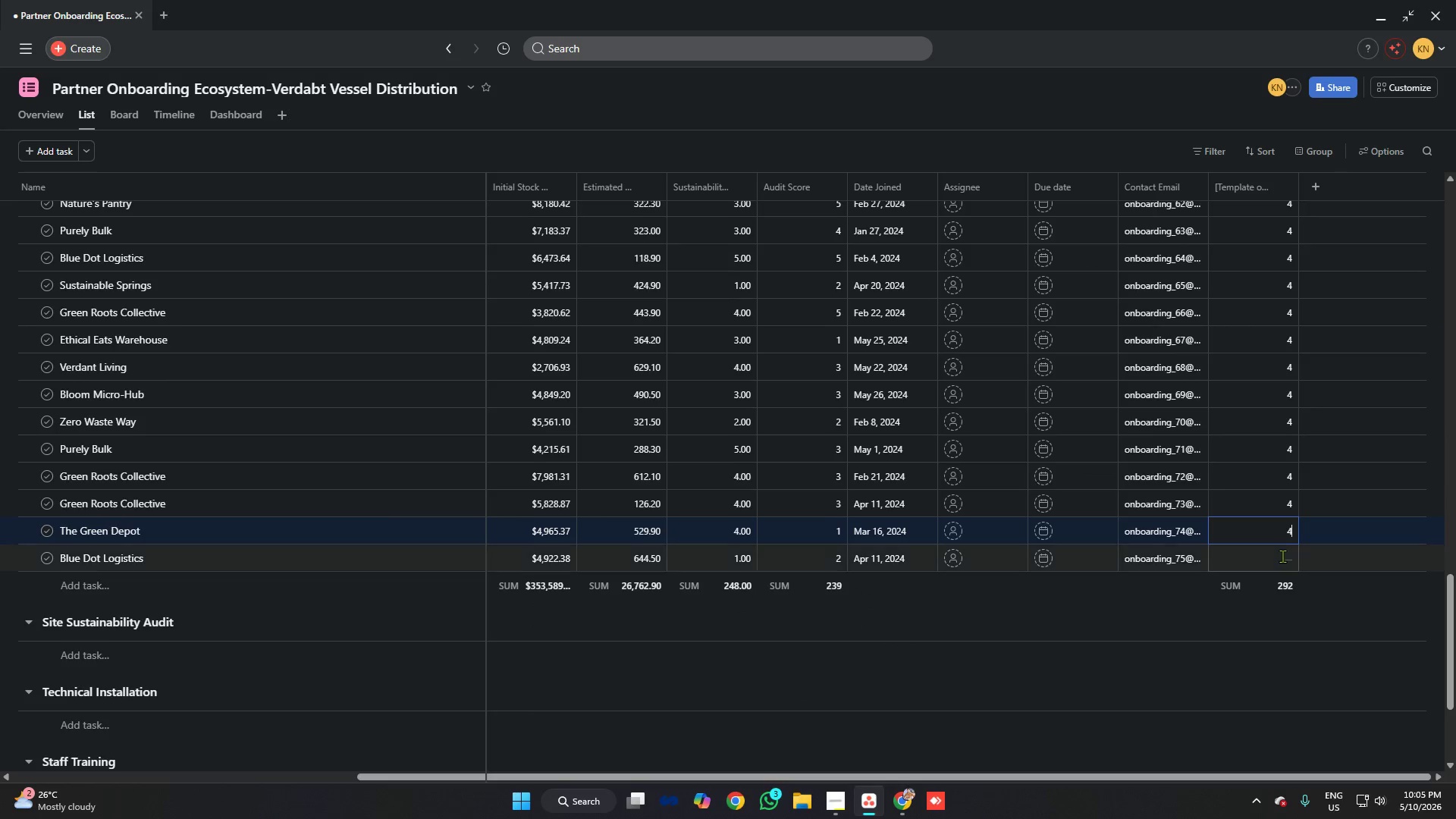 
left_click([1282, 556])
 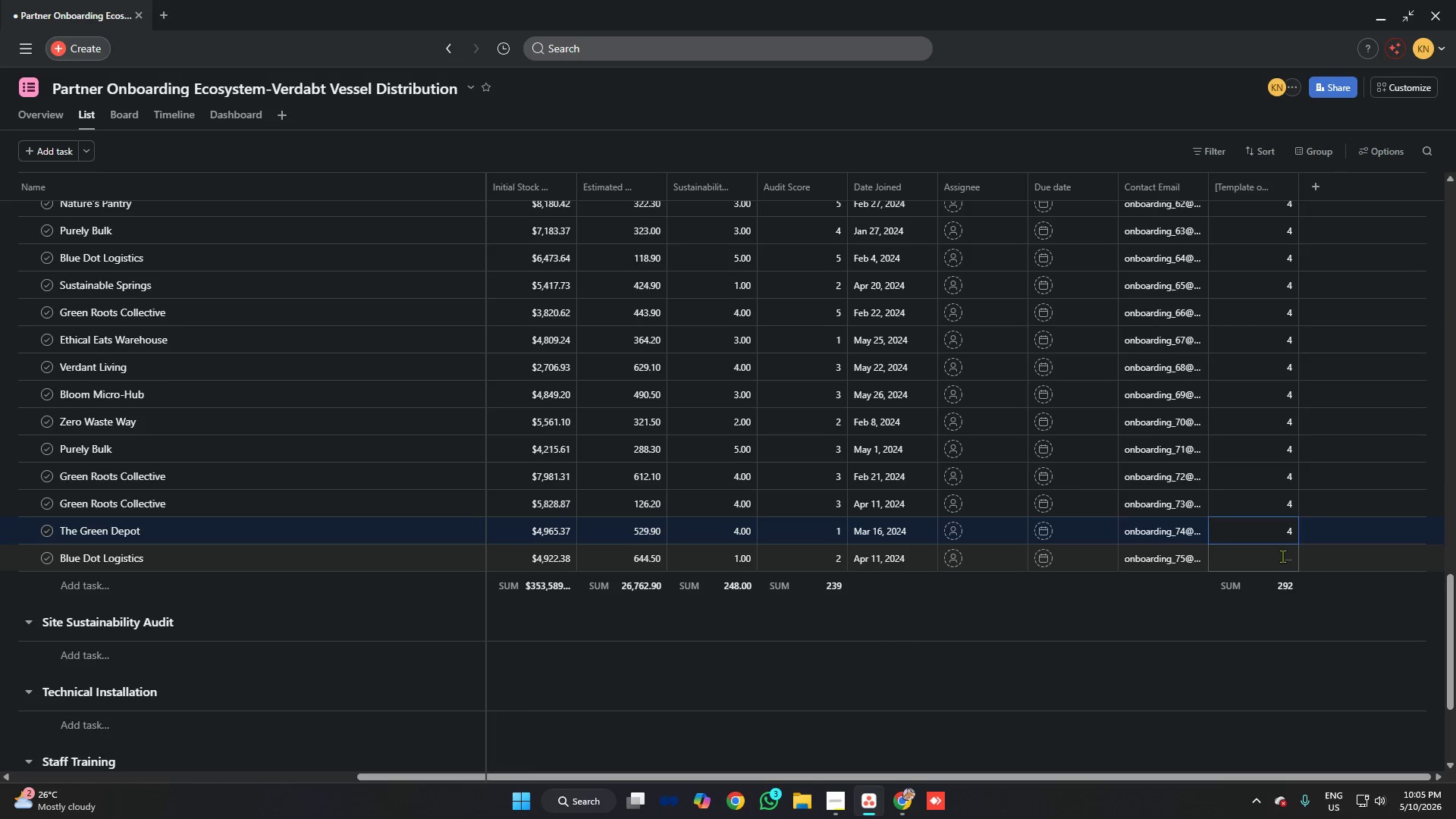 
key(4)
 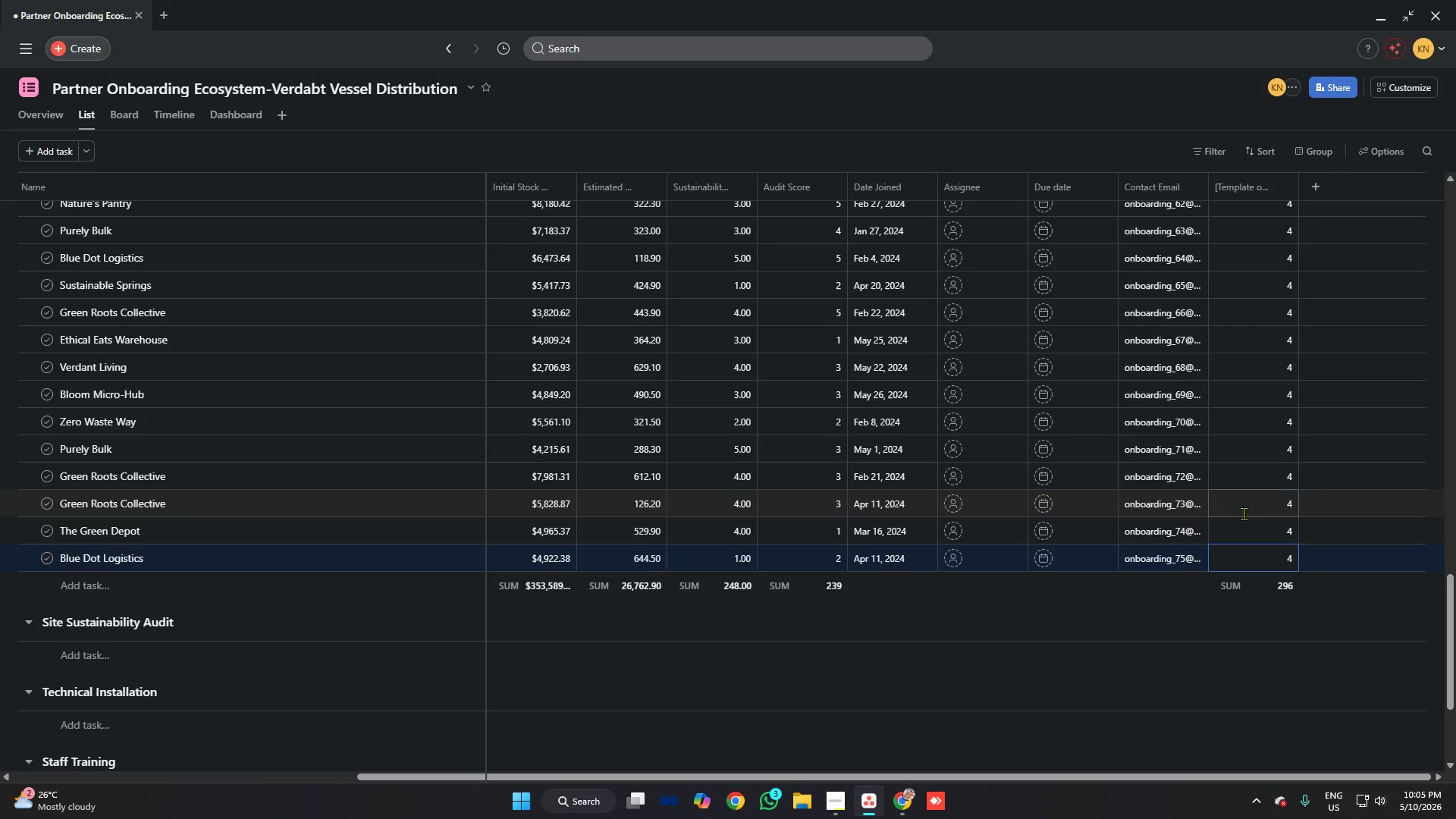 
scroll: coordinate [1254, 505], scroll_direction: up, amount: 31.0
 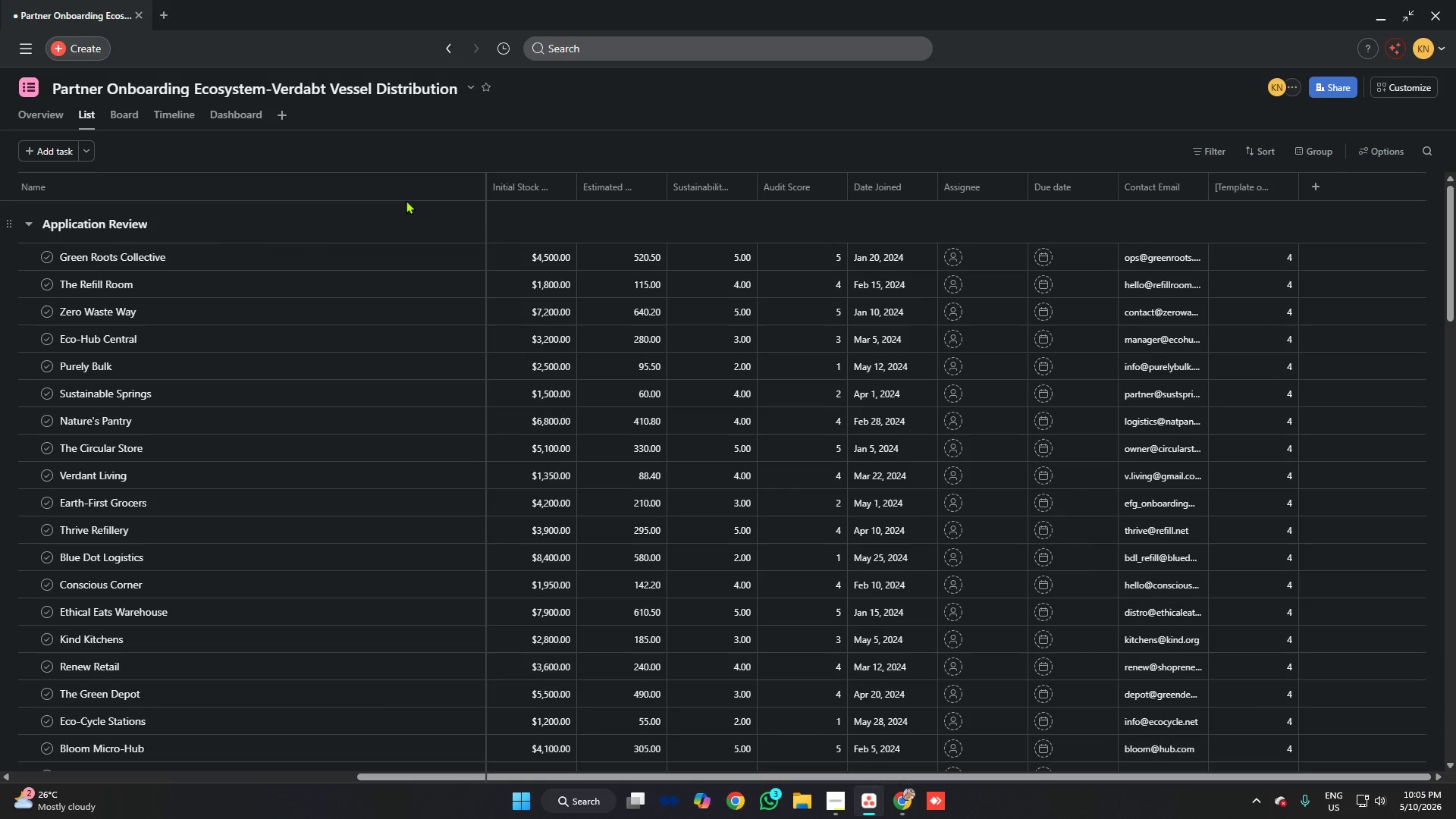 
left_click([402, 196])
 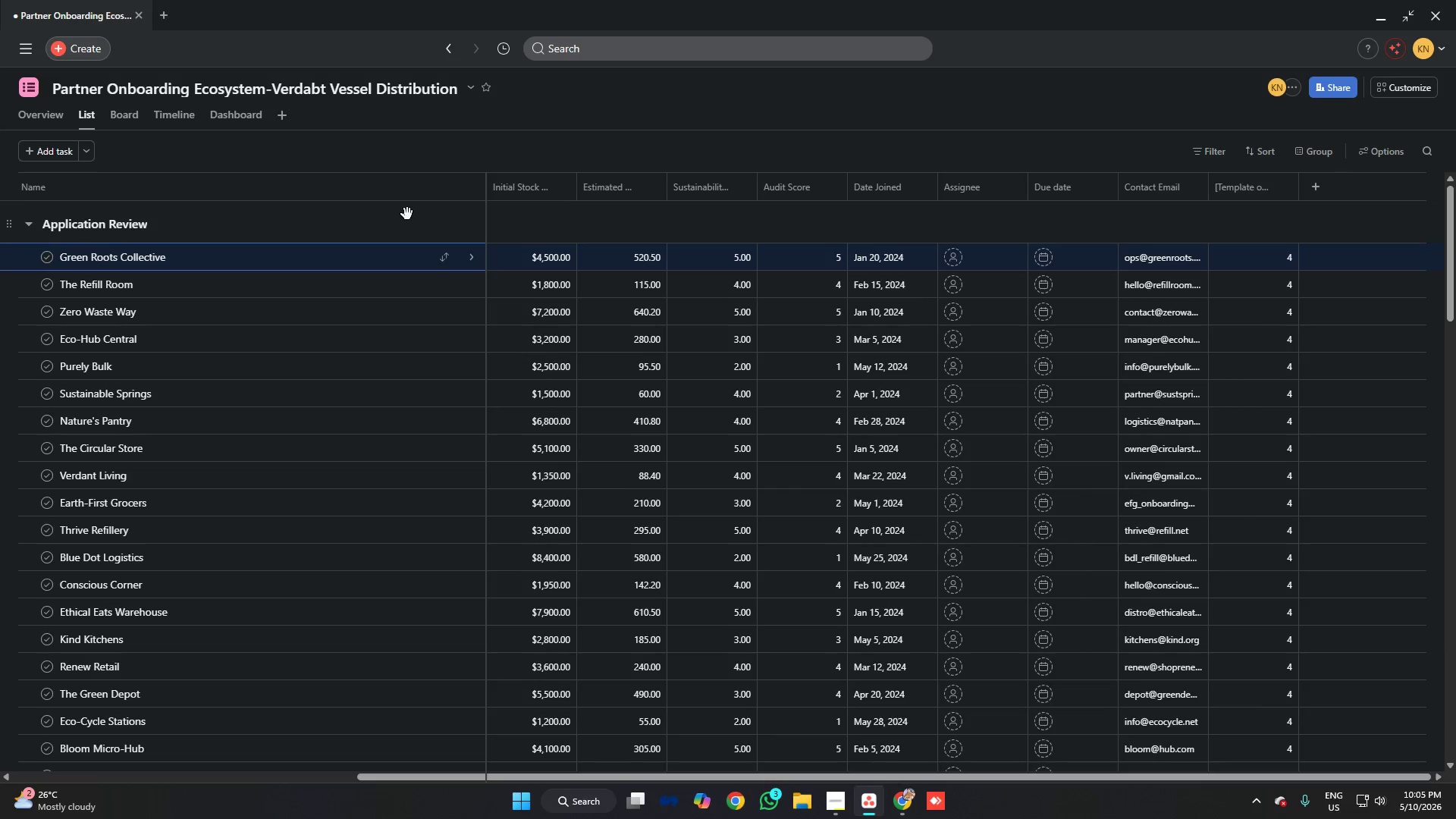 
left_click([407, 214])
 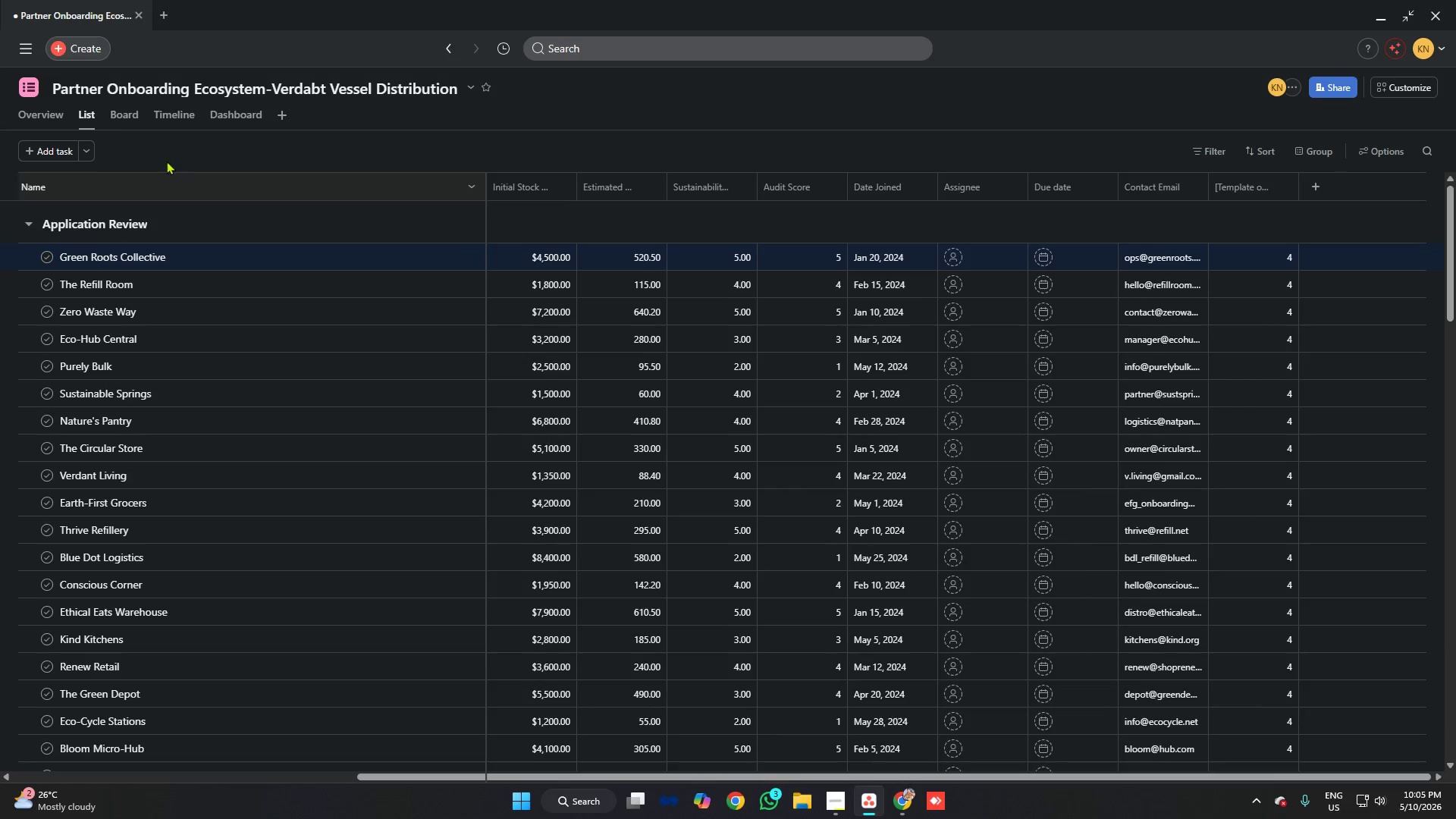 
left_click([126, 120])
 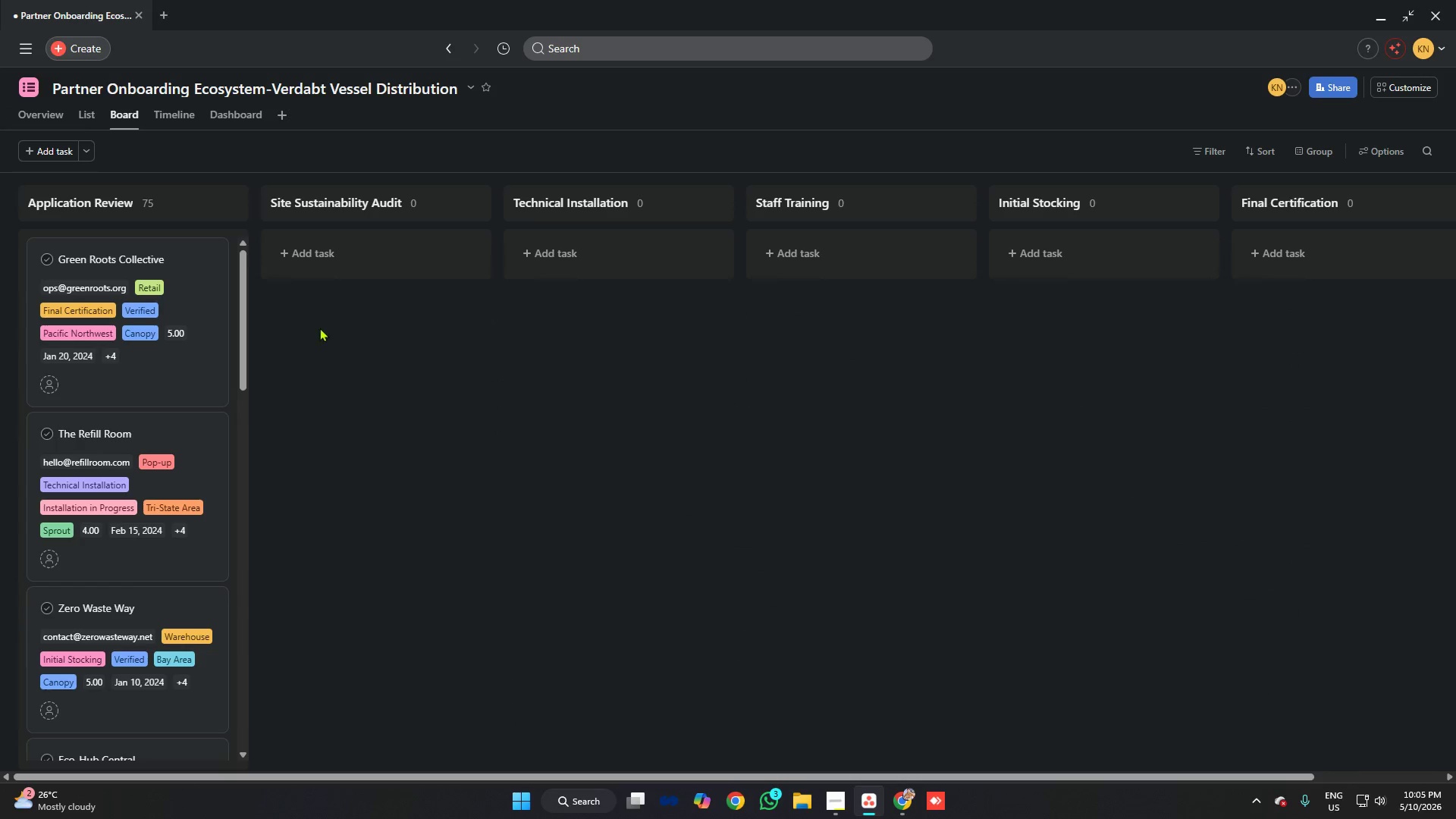 
left_click([173, 261])
 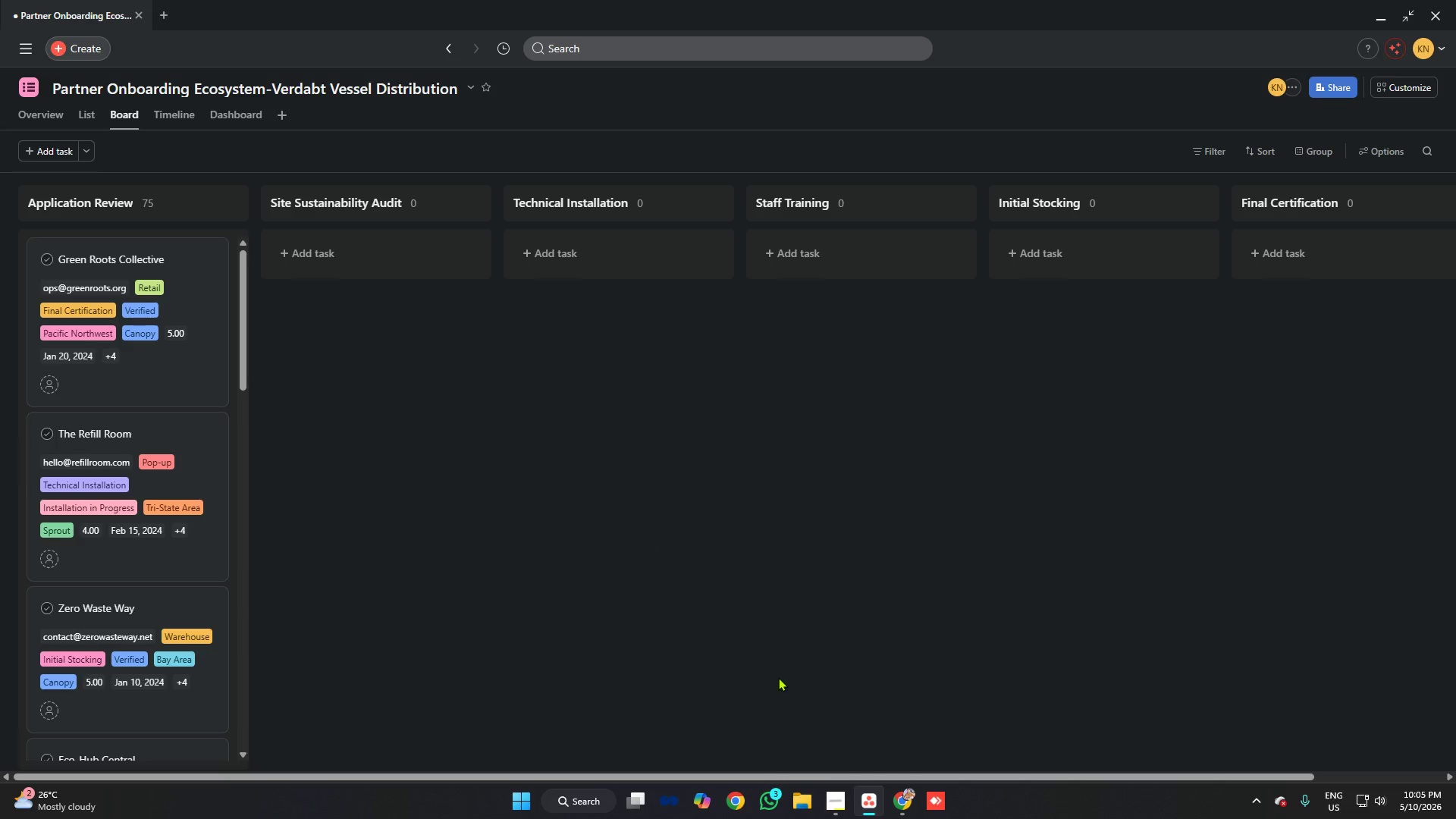 
wait(5.28)
 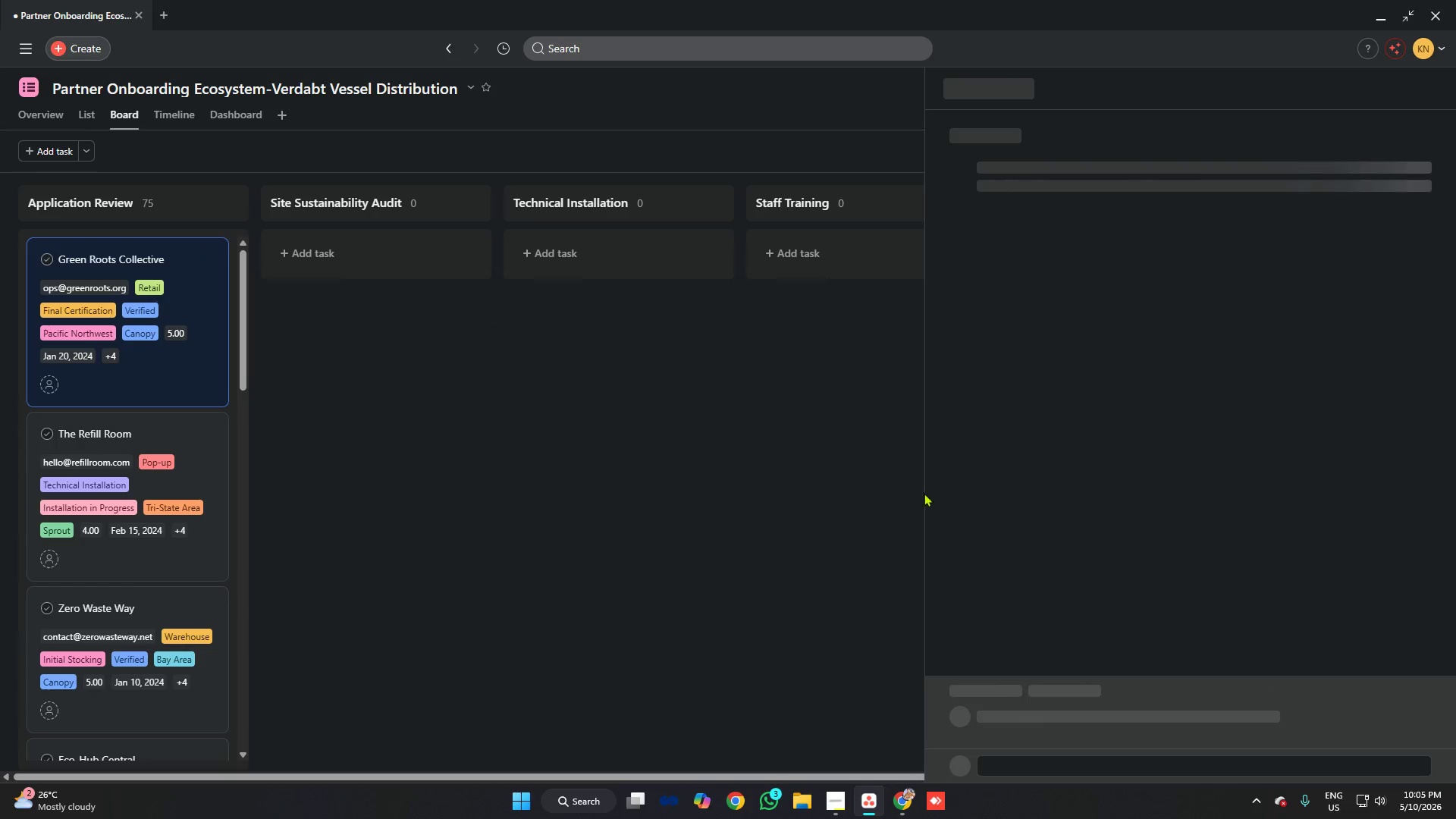 
left_click([1403, 86])
 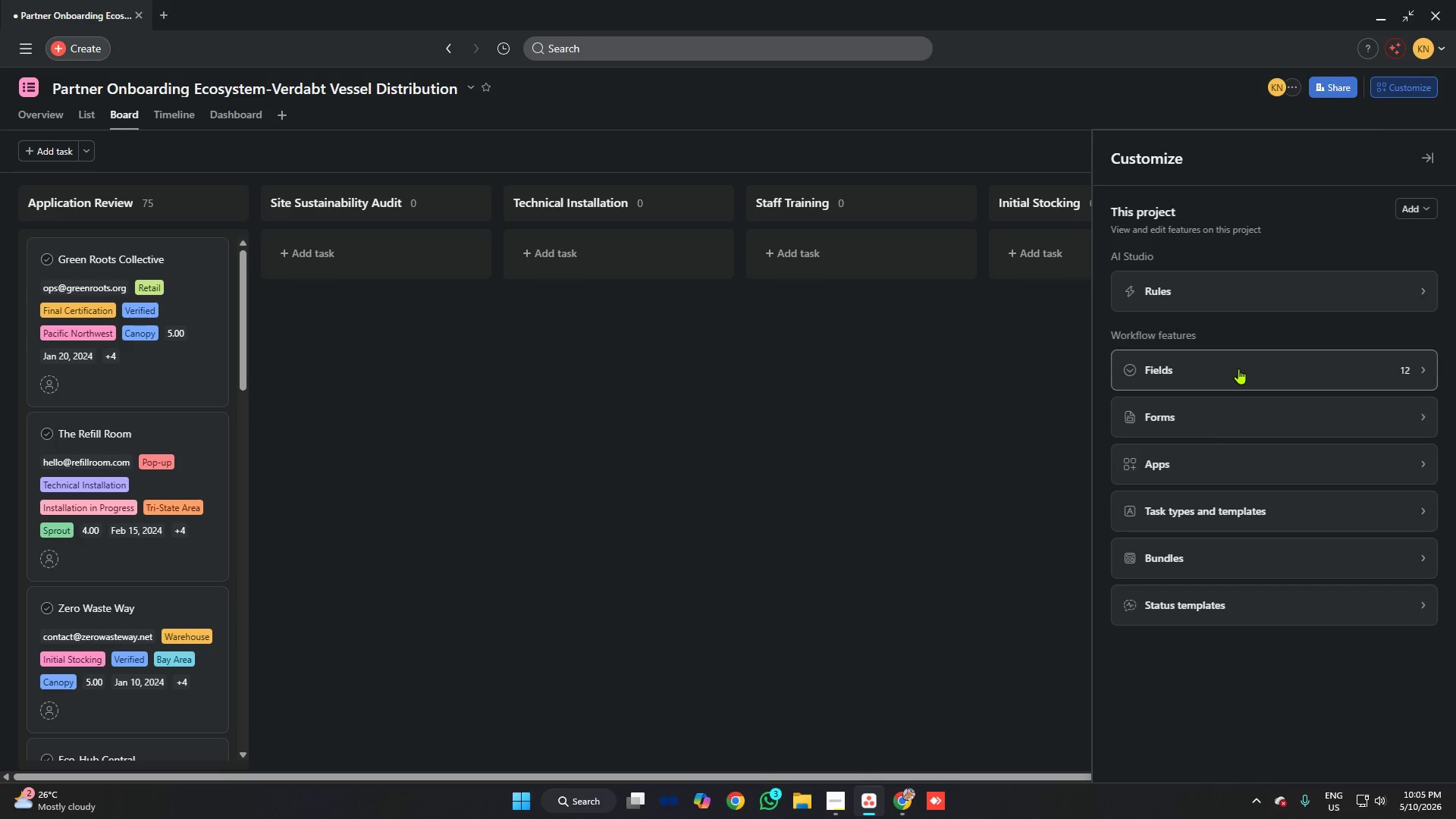 
left_click([1238, 369])
 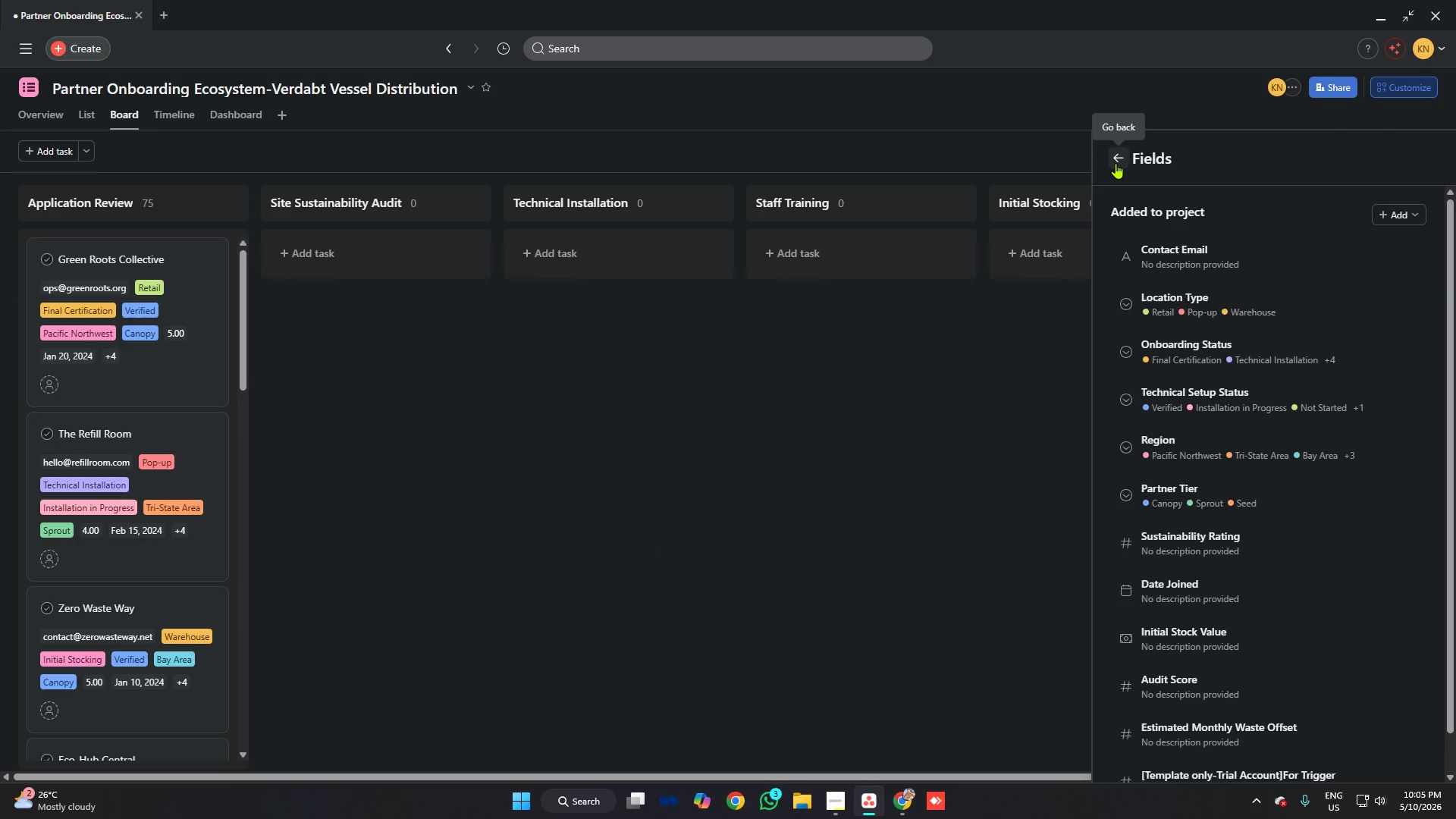 
left_click([1116, 163])
 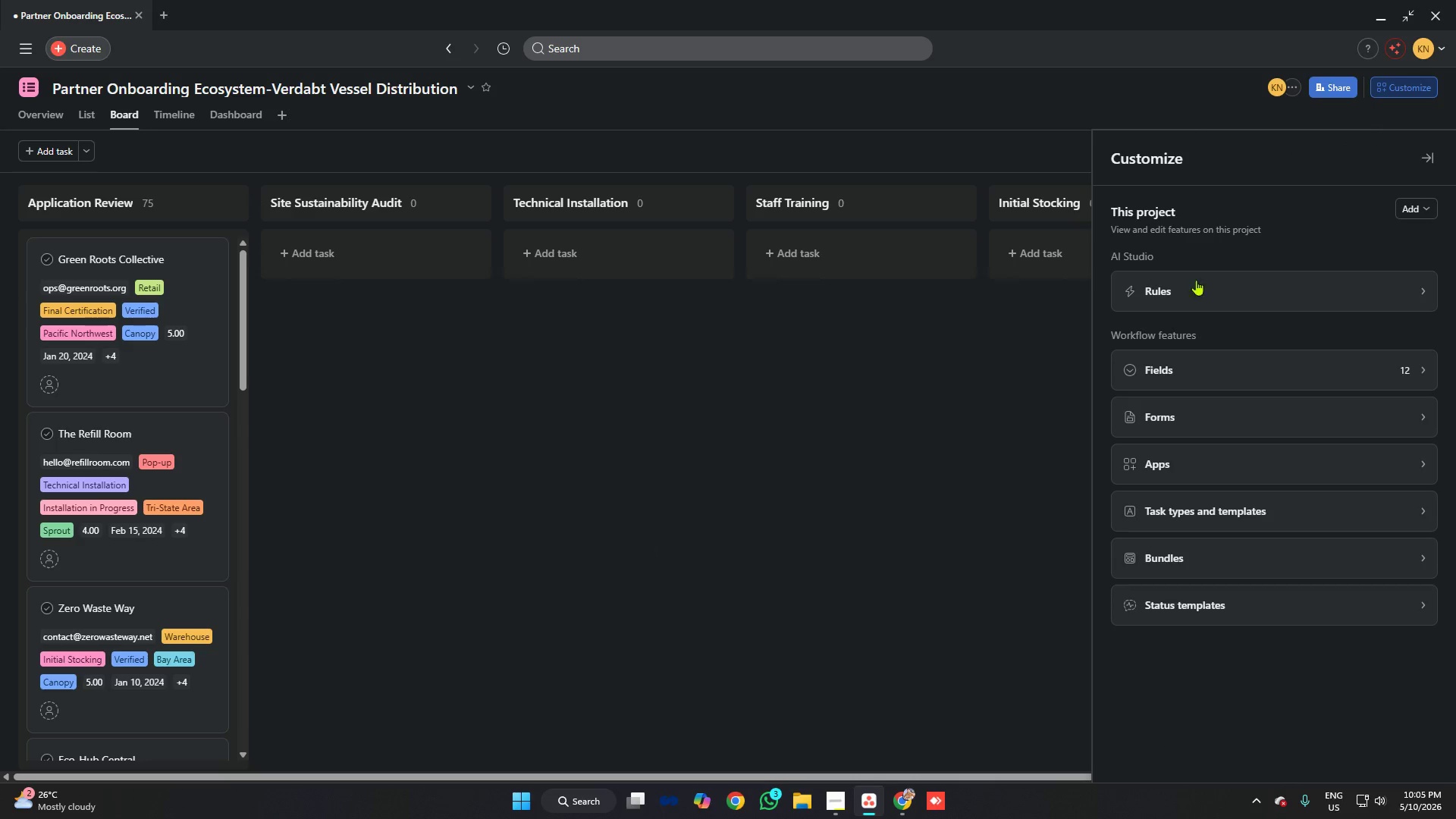 
left_click([1204, 293])
 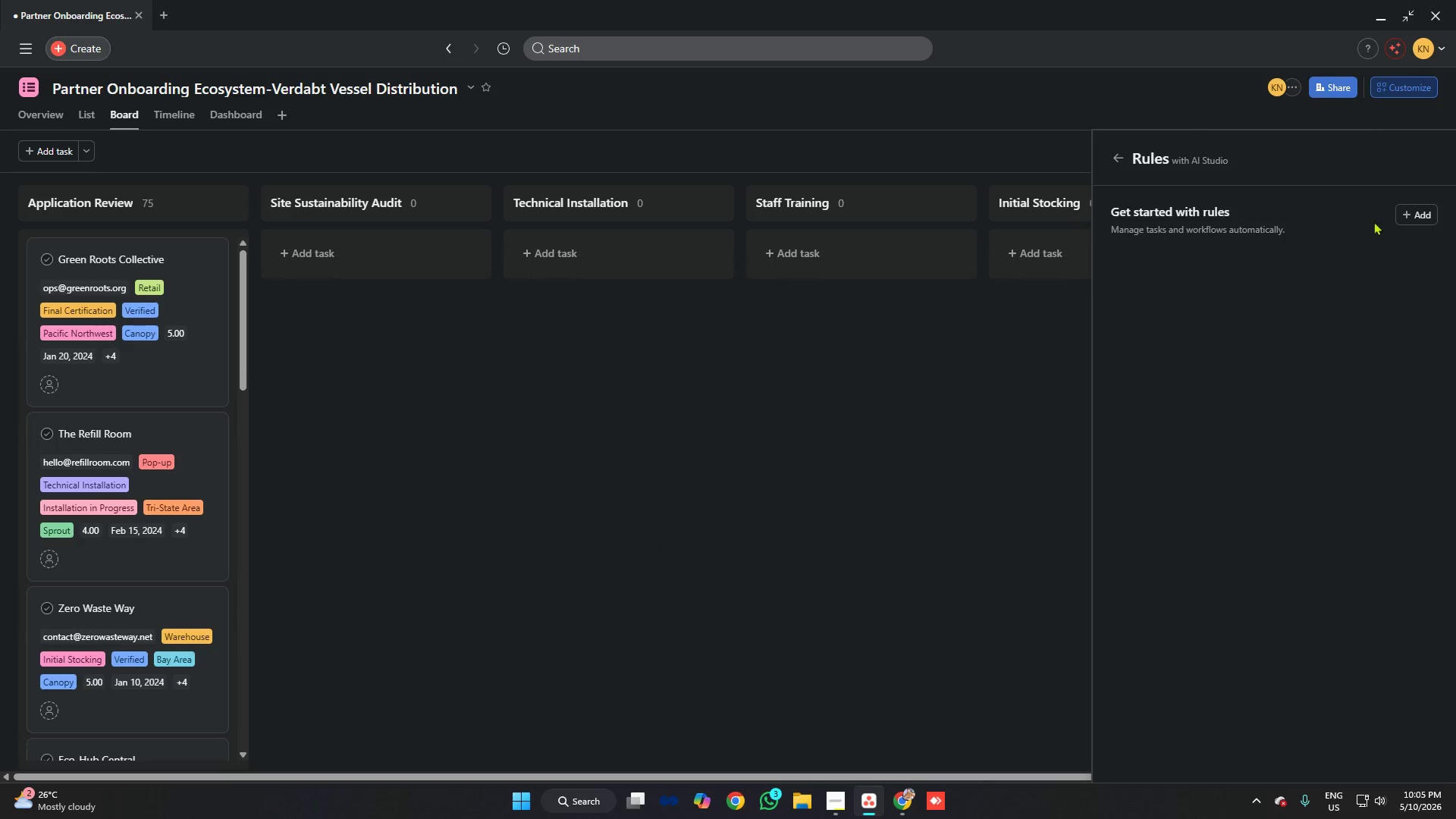 
left_click([1420, 213])
 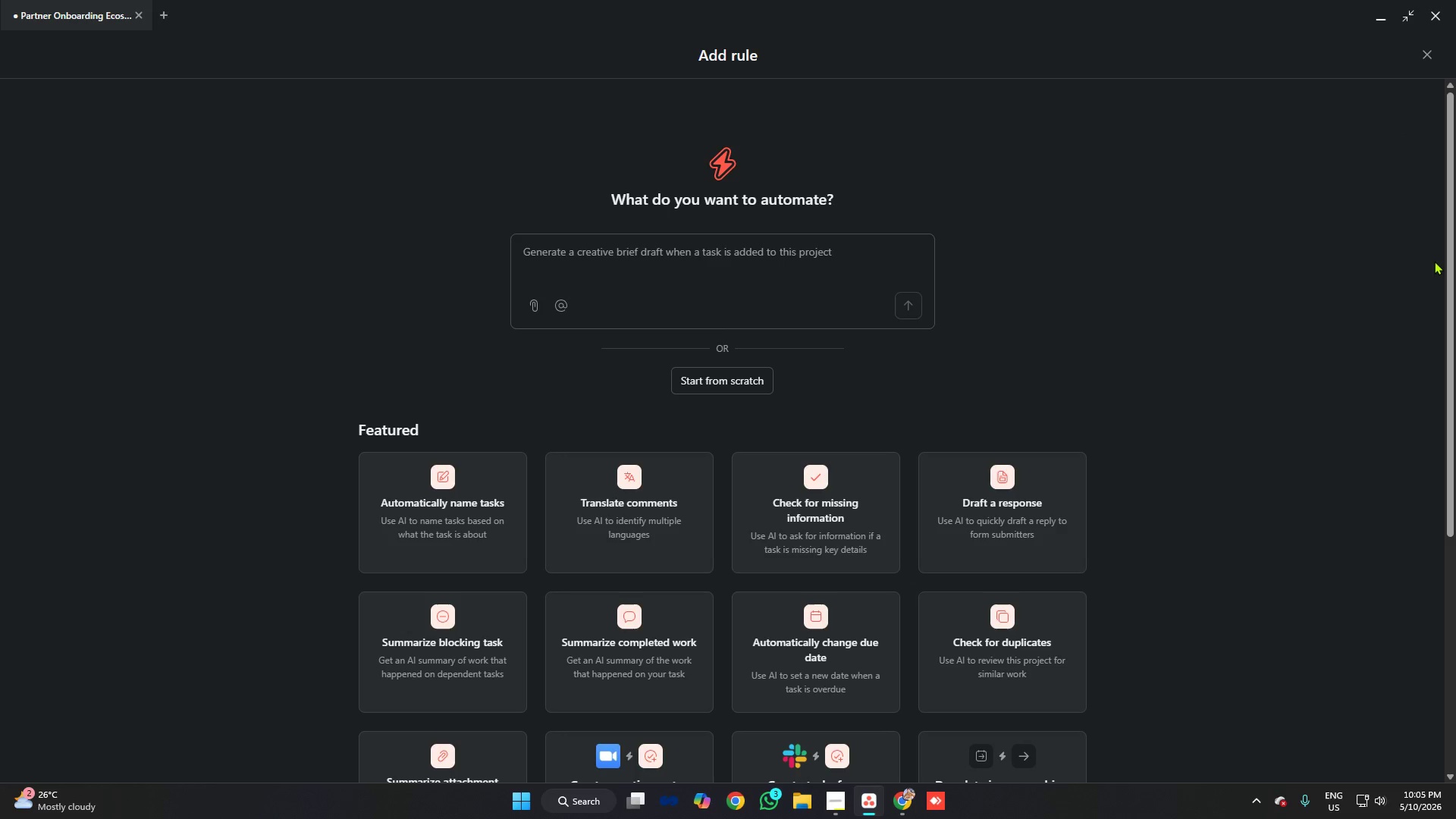 
wait(5.05)
 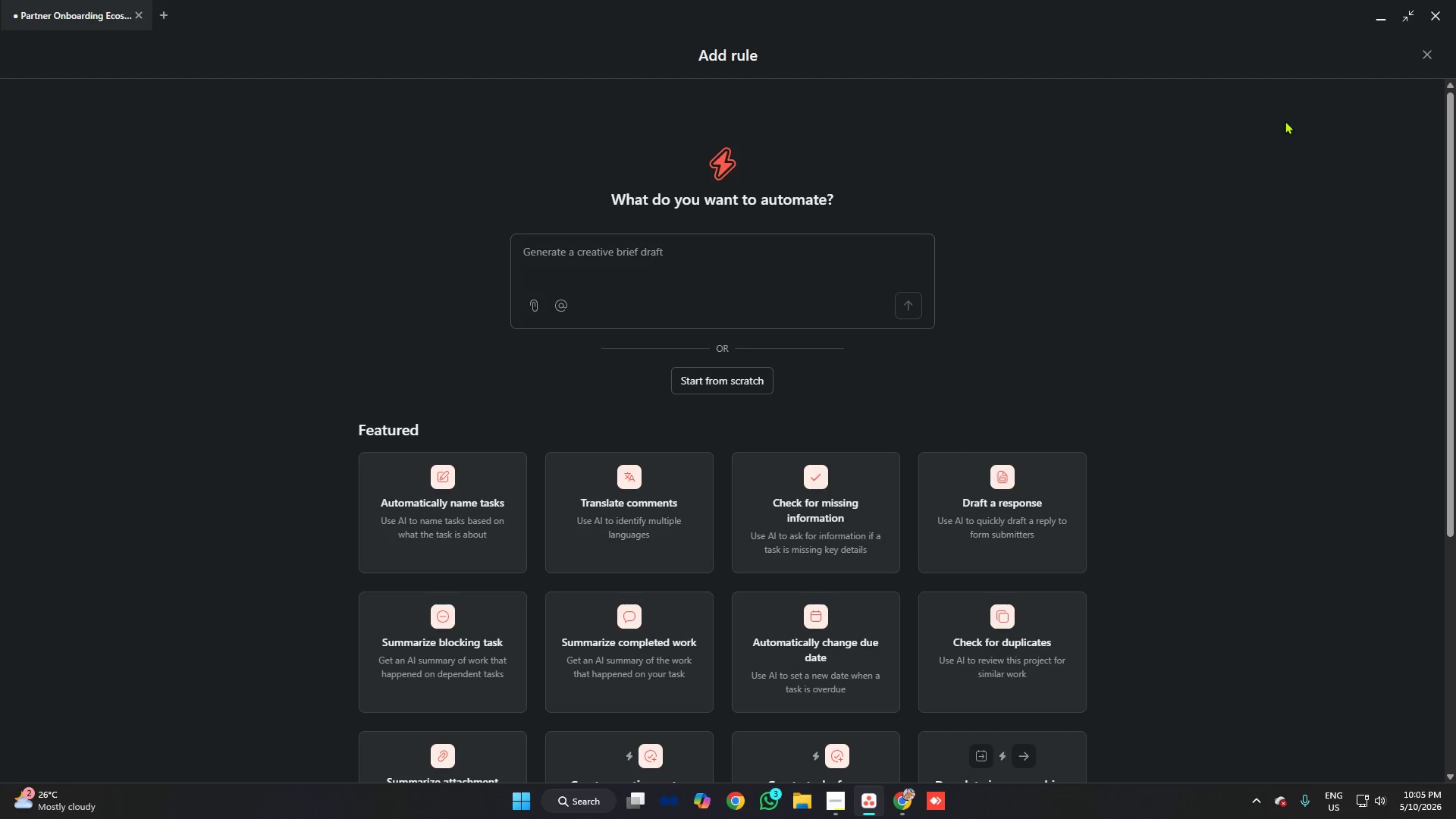 
left_click([708, 382])
 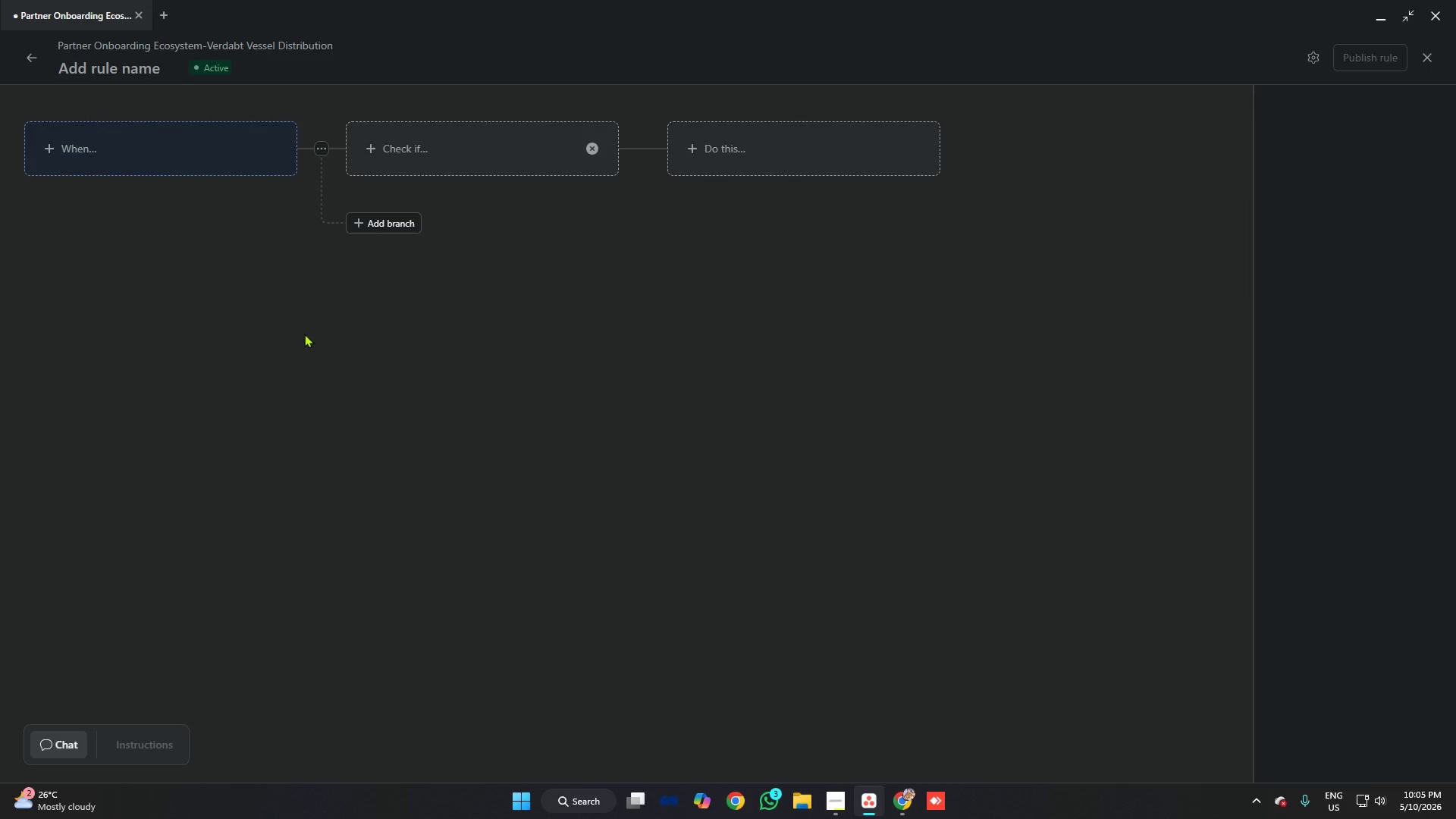 
left_click([130, 52])
 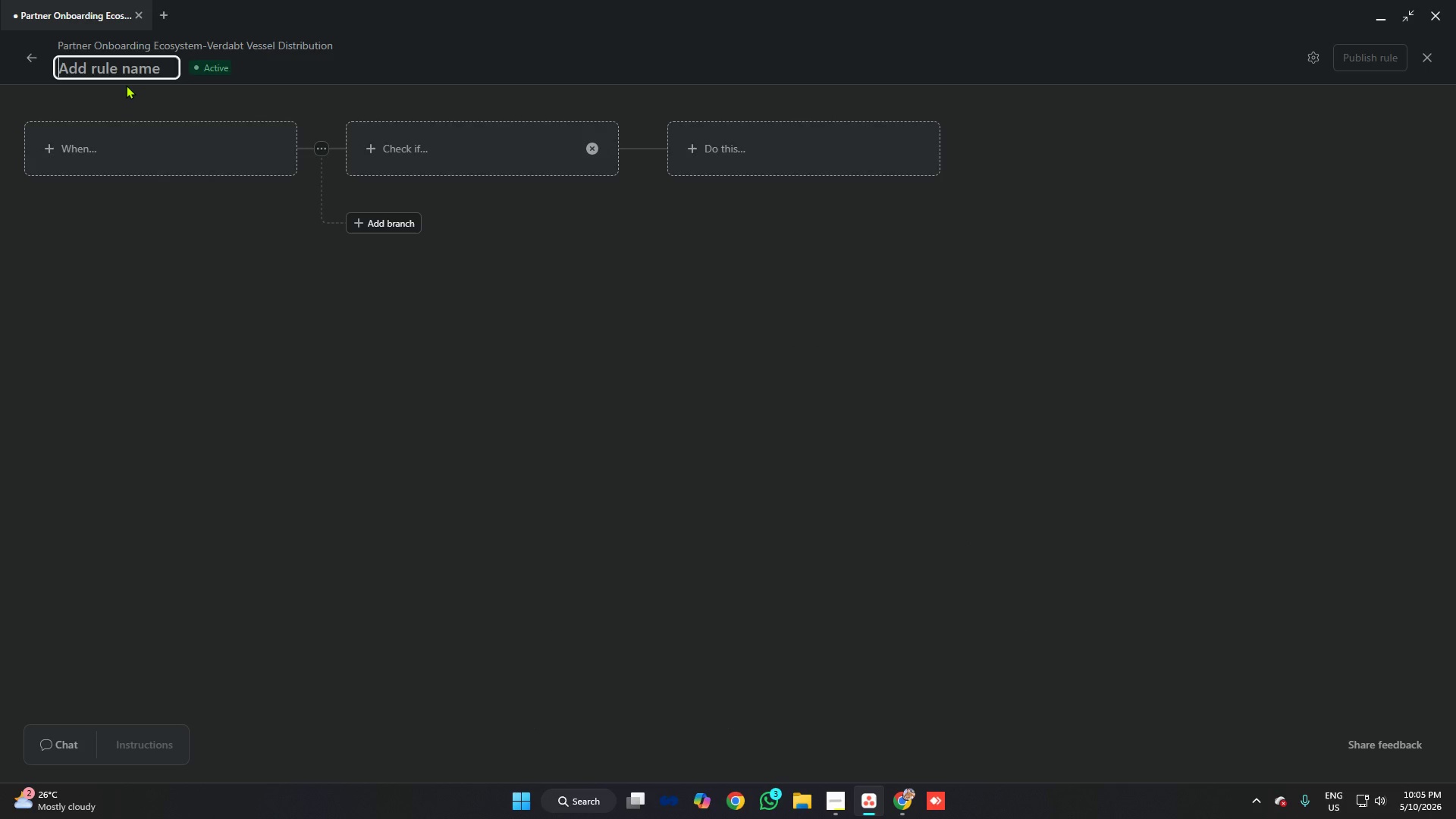 
hold_key(key=ShiftRight, duration=1.34)
 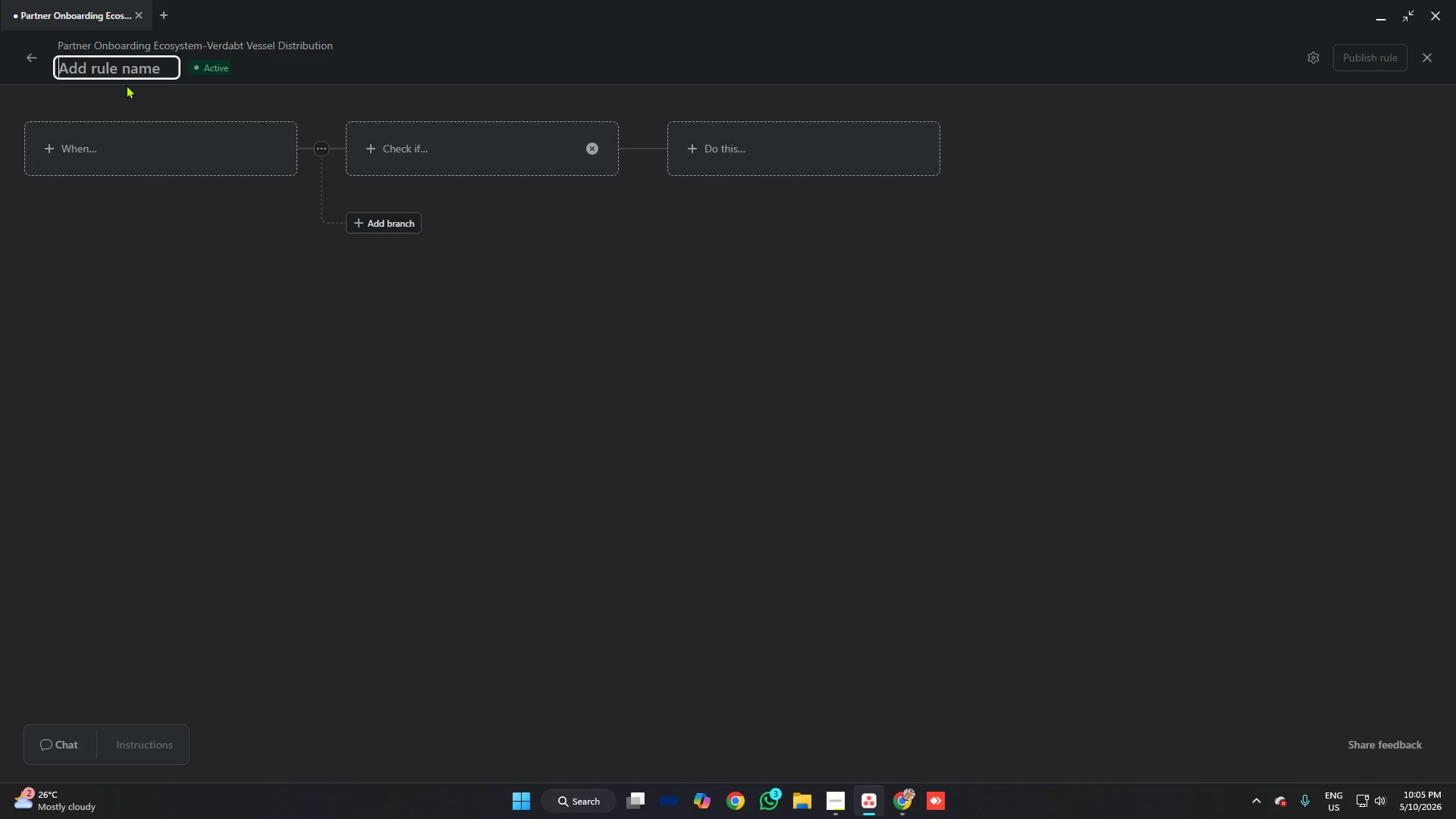 
type(Rule)
key(Backspace)
key(Backspace)
key(Backspace)
key(Backspace)
key(Backspace)
key(Backspace)
type(Automation01)
 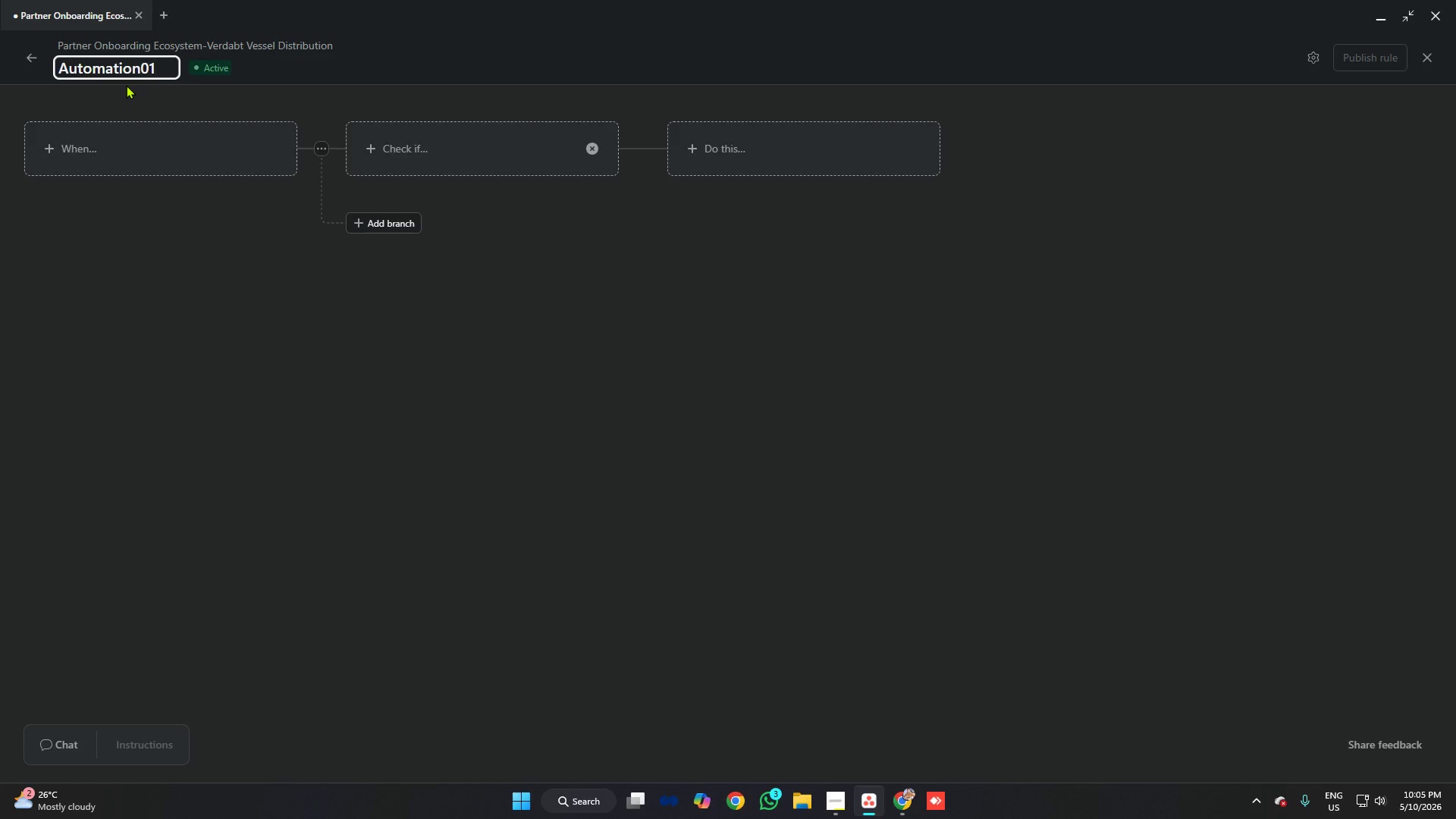 
key(Enter)